 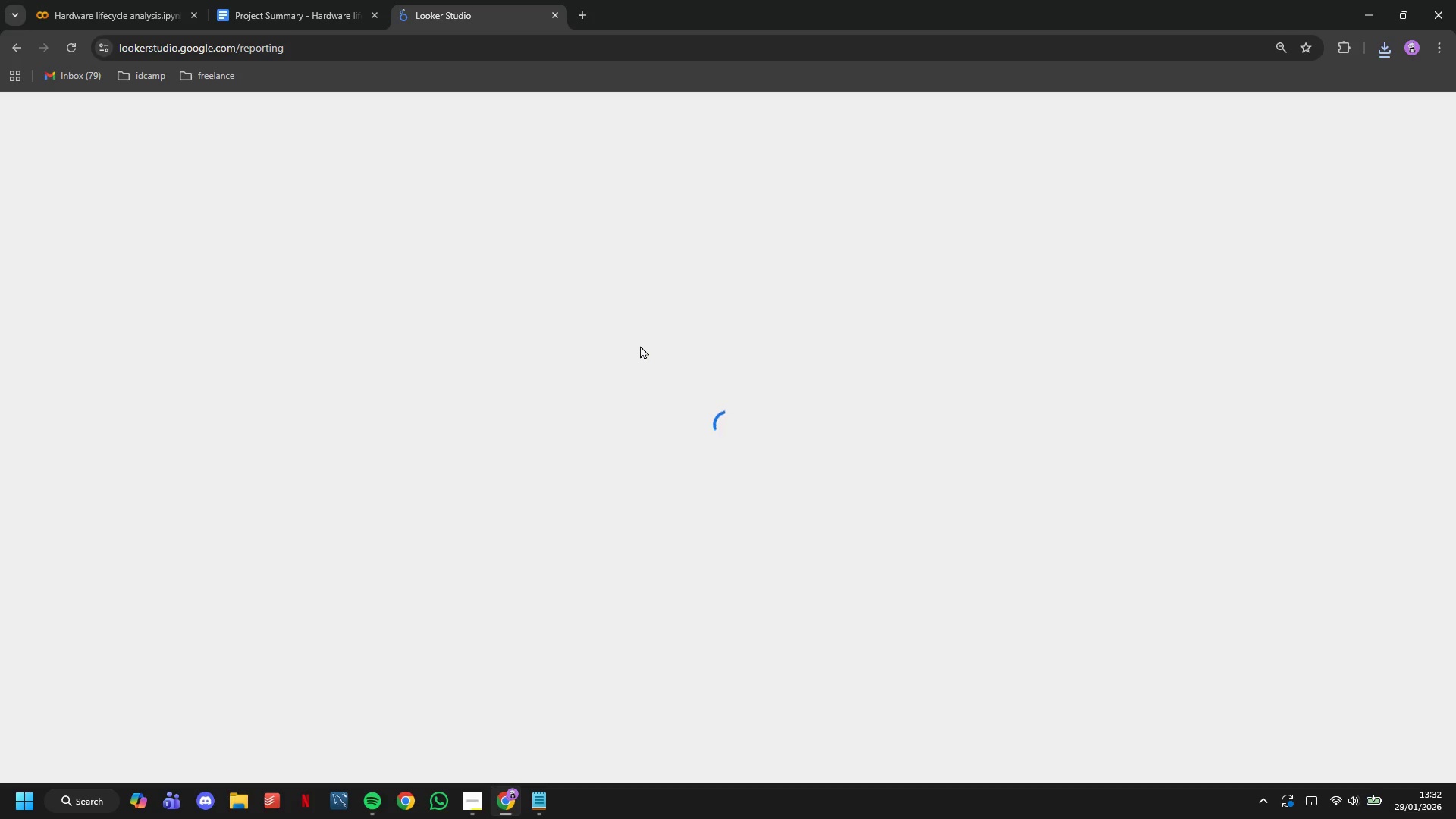 
left_click([974, 446])
 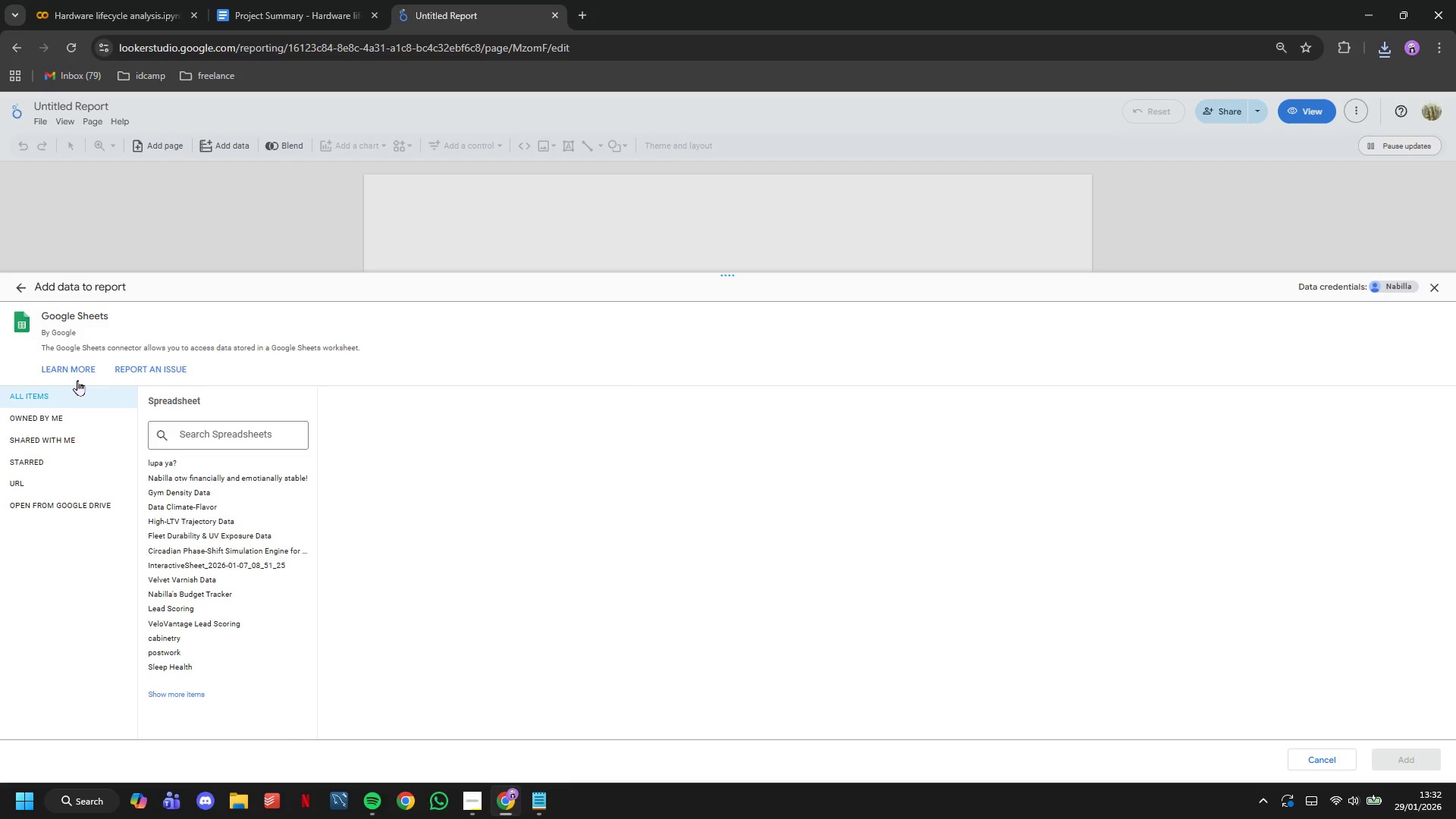 
left_click([23, 288])
 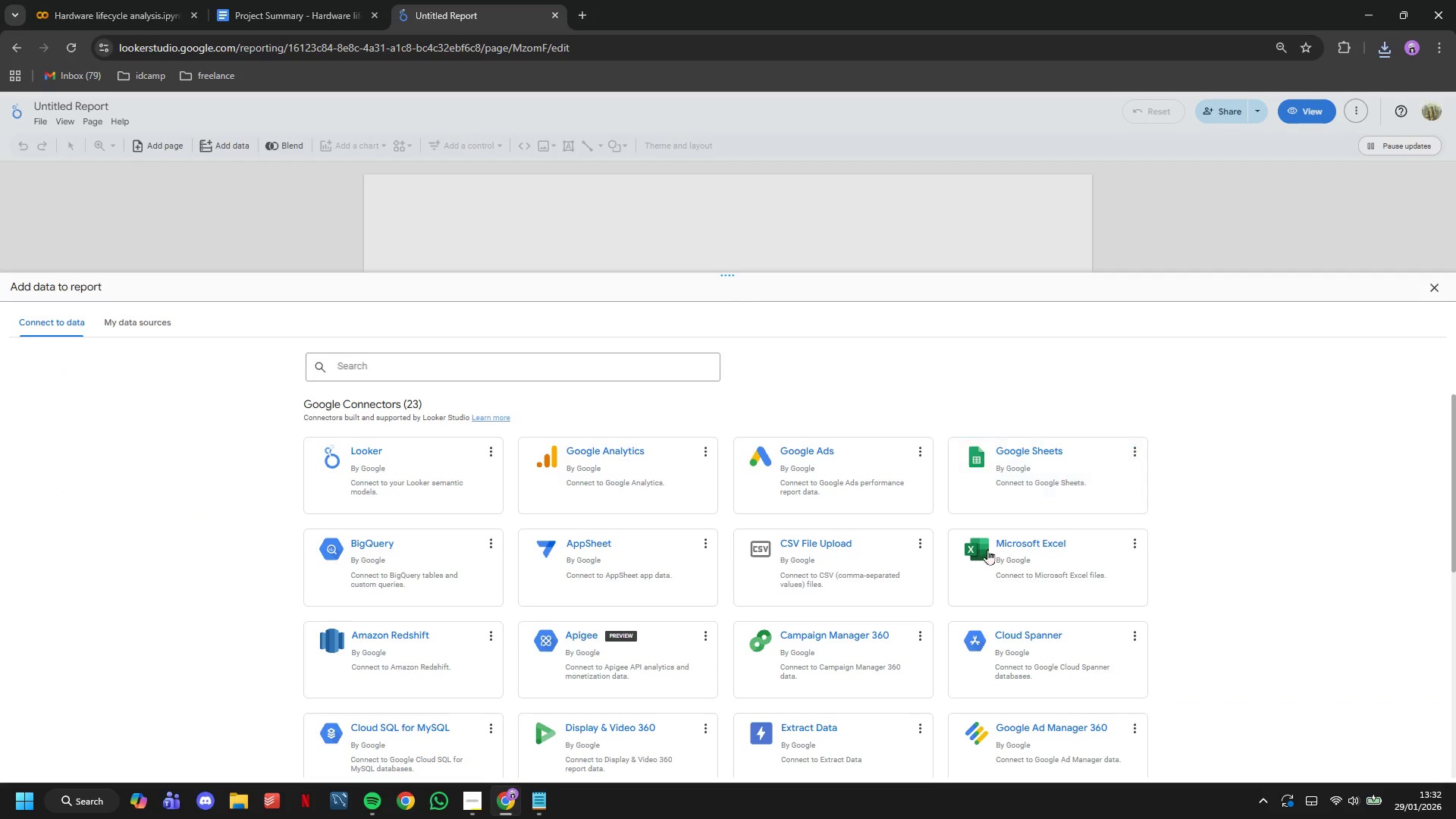 
left_click([875, 572])
 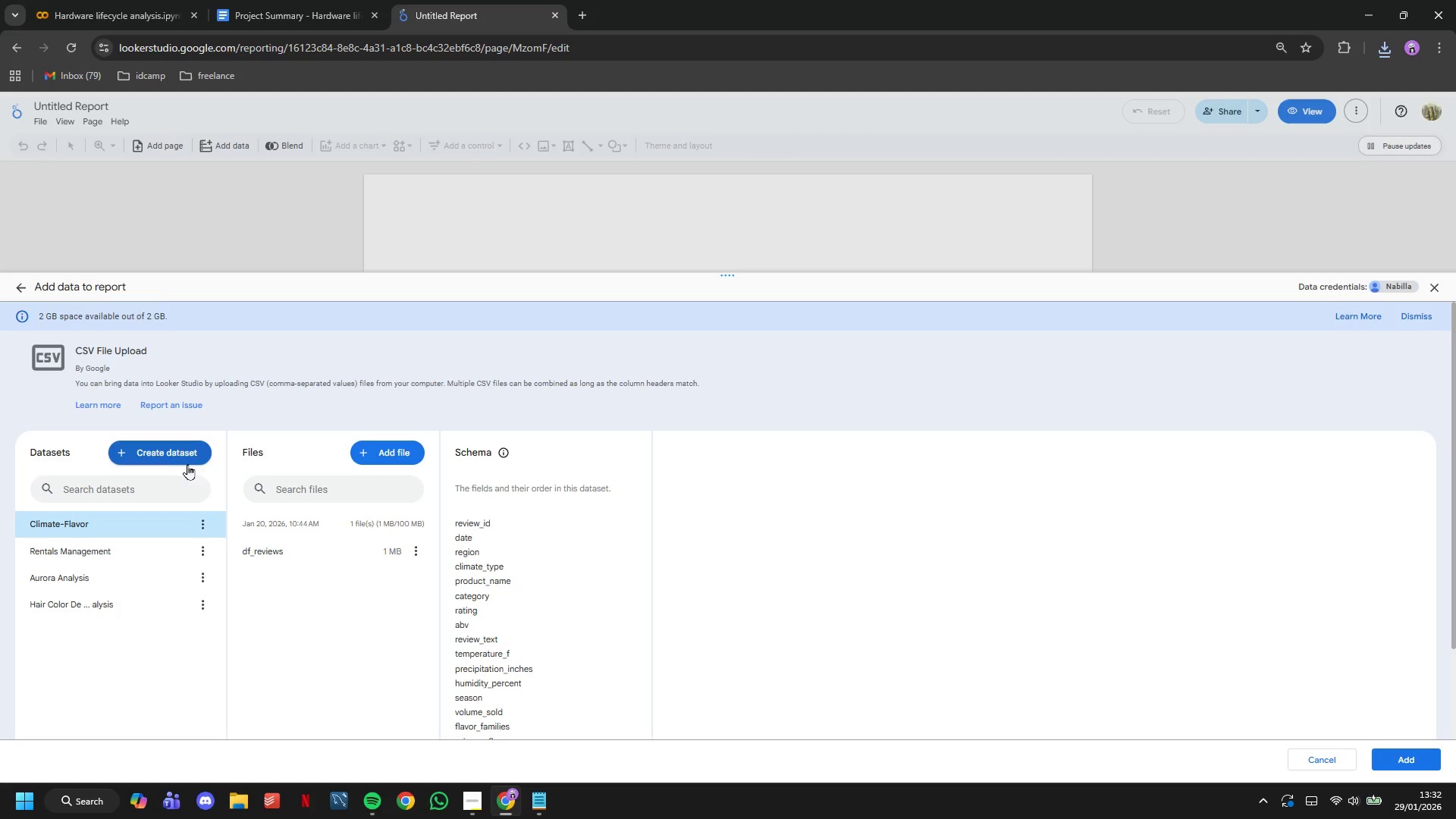 
left_click([180, 455])
 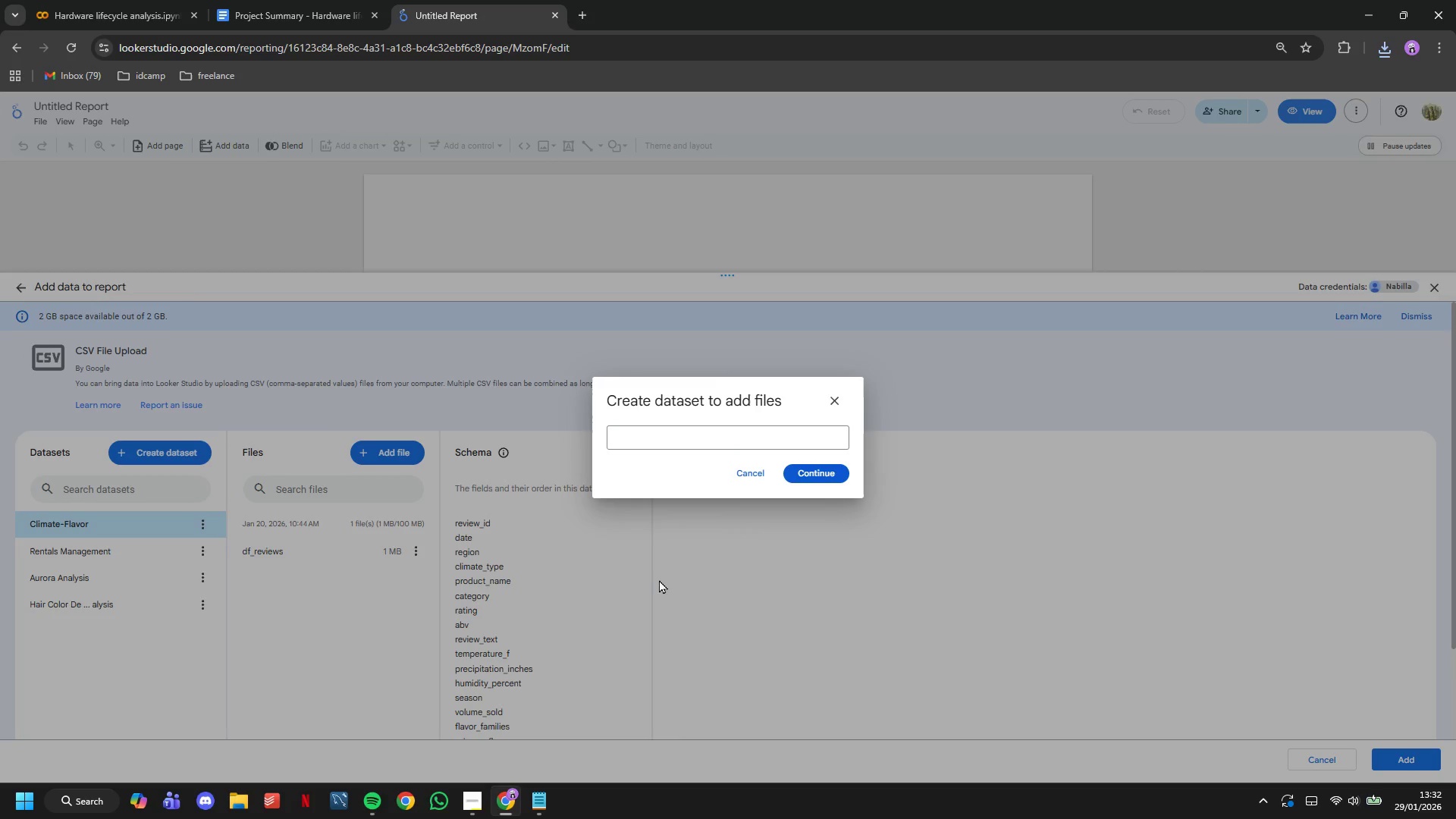 
left_click([663, 431])
 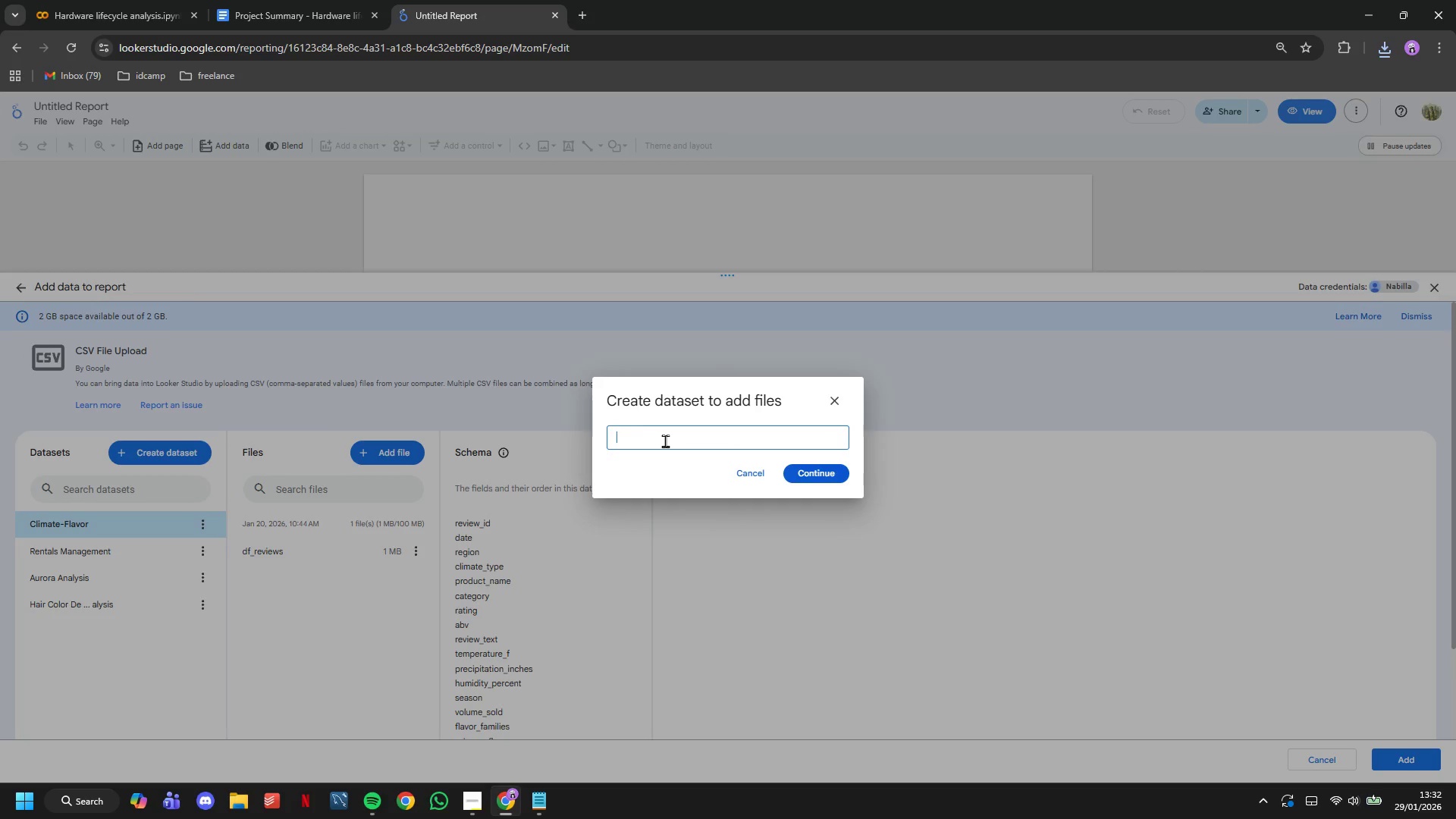 
type(Hardware)
 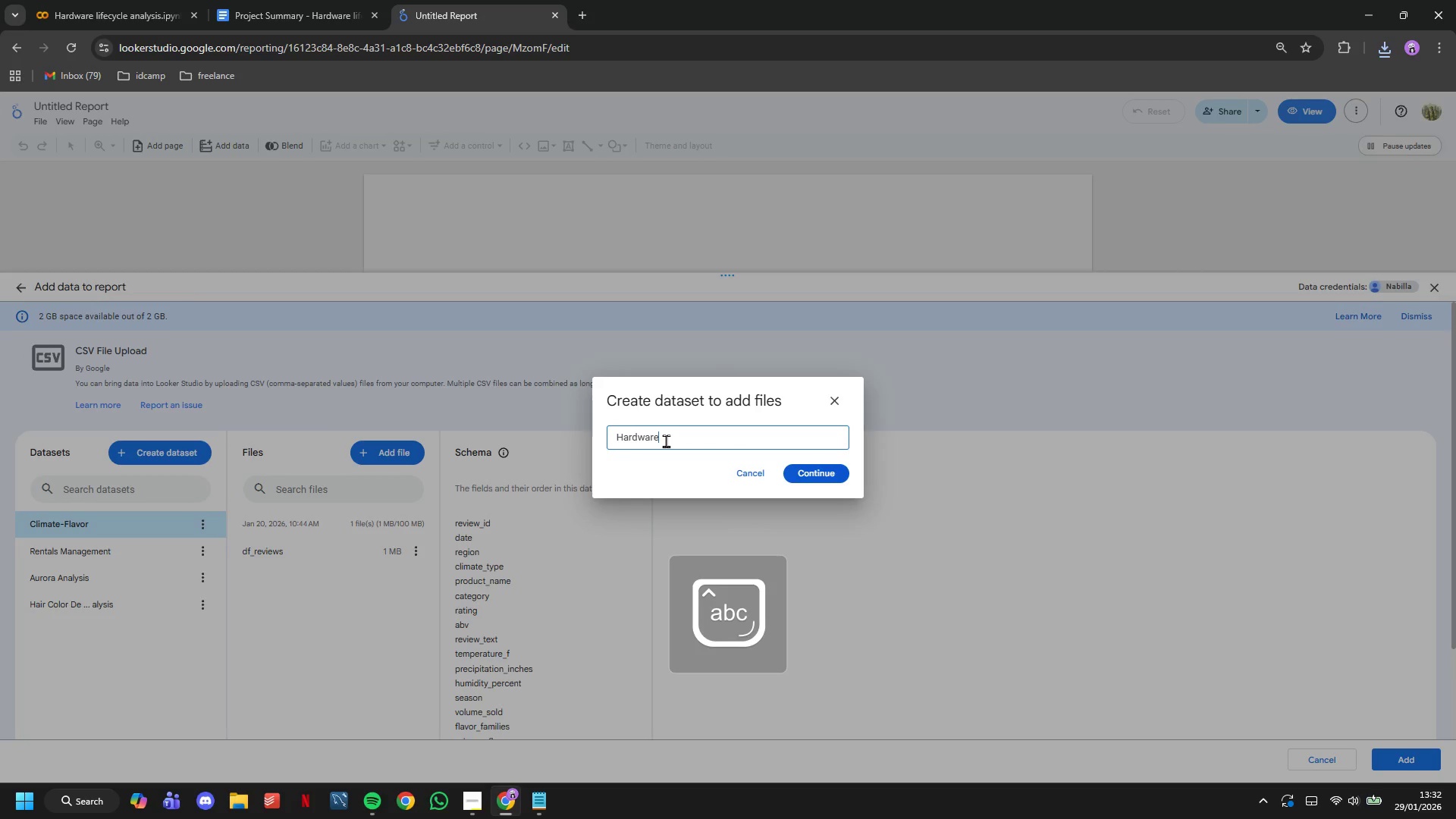 
key(Enter)
 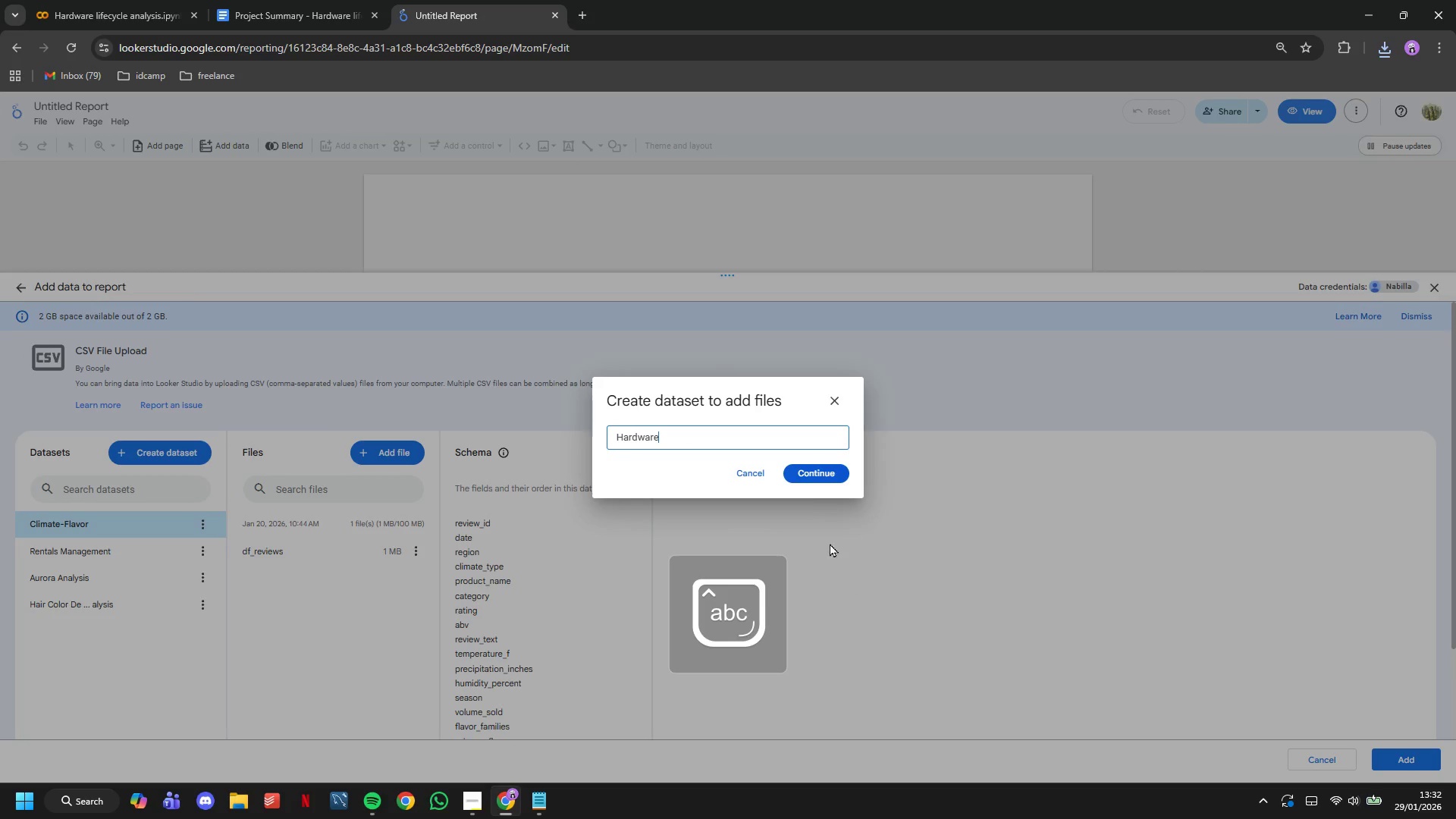 
left_click([808, 462])
 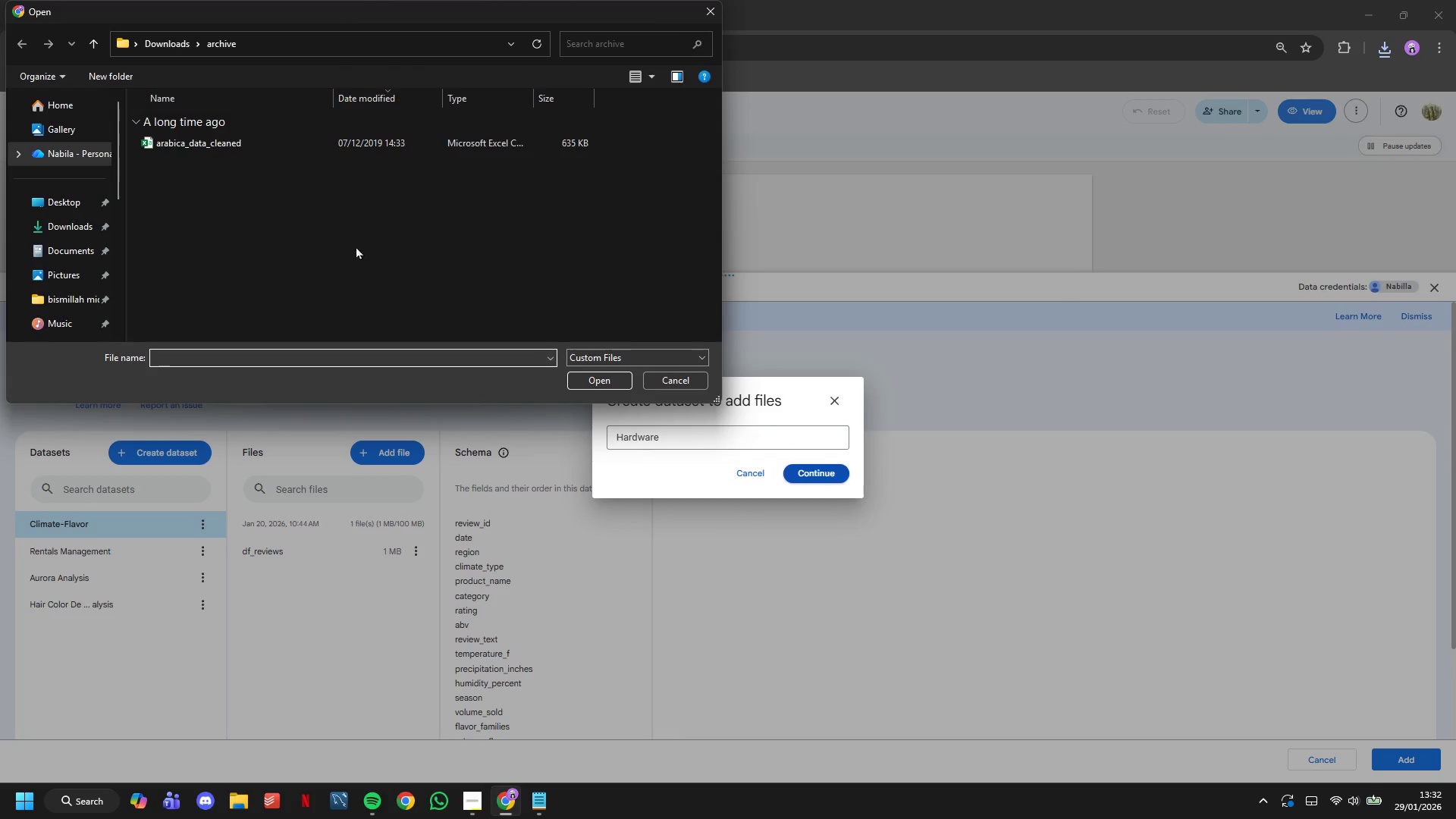 
left_click([76, 234])
 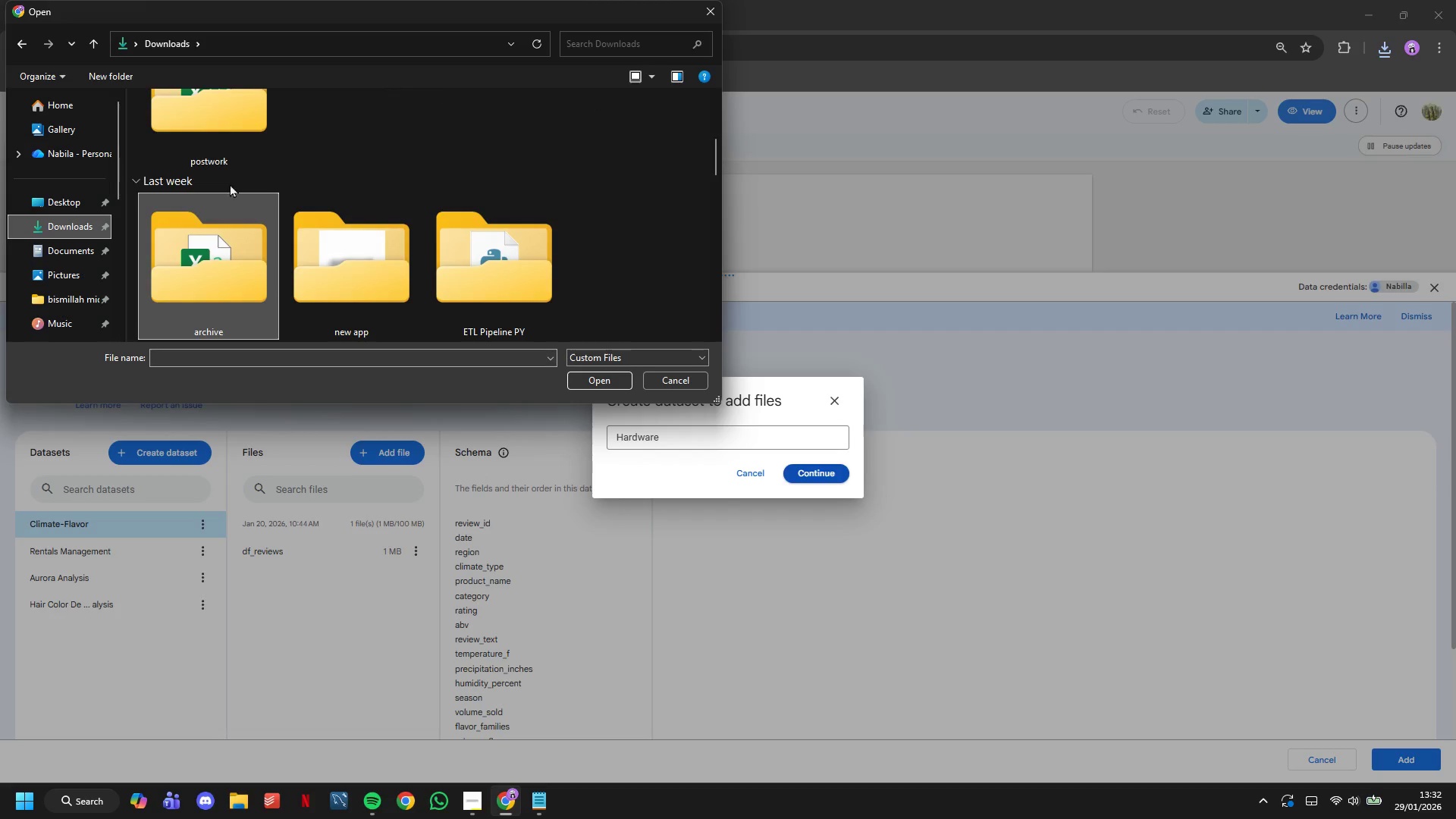 
left_click([244, 182])
 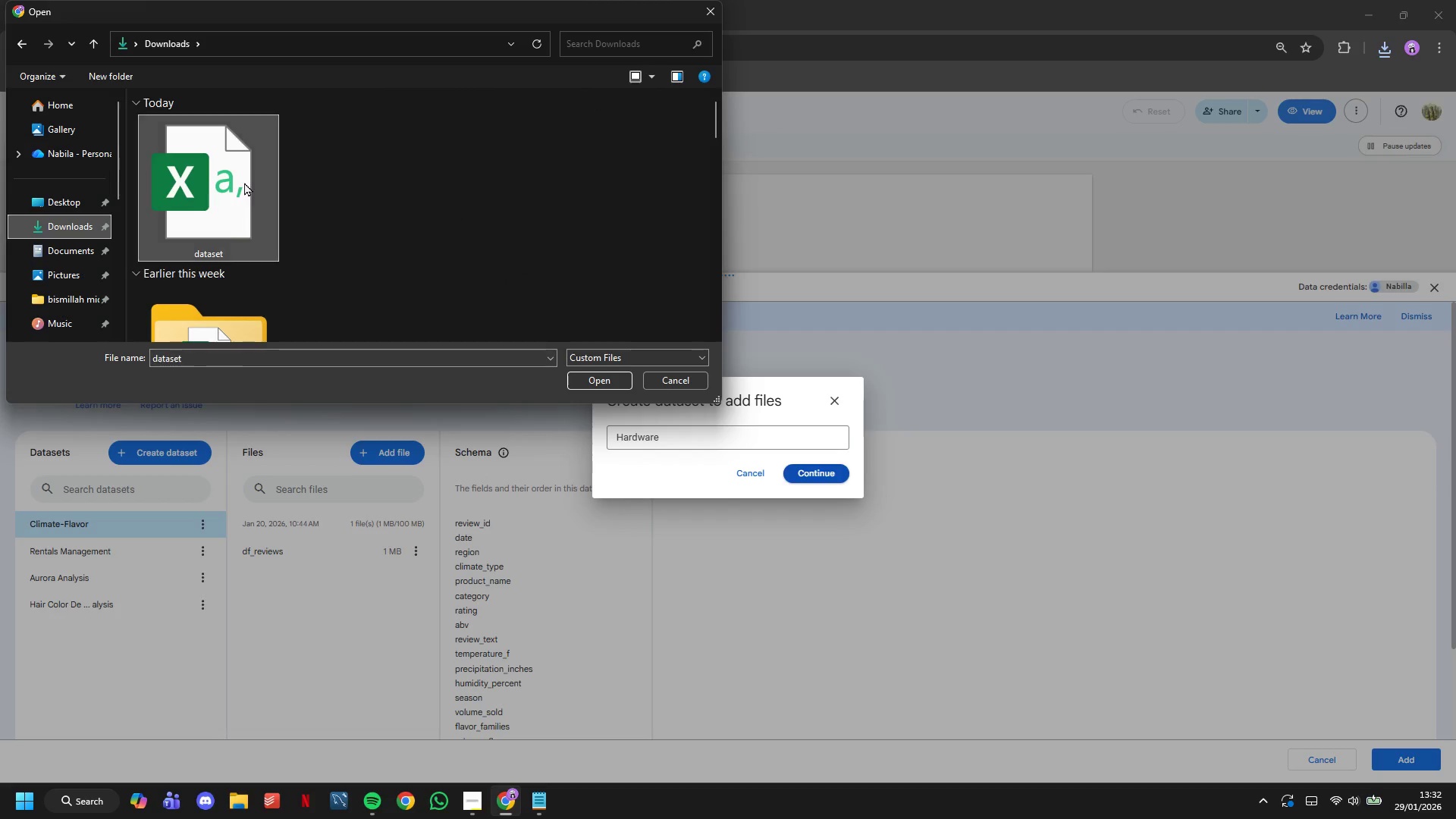 
scroll: coordinate [246, 189], scroll_direction: up, amount: 4.0
 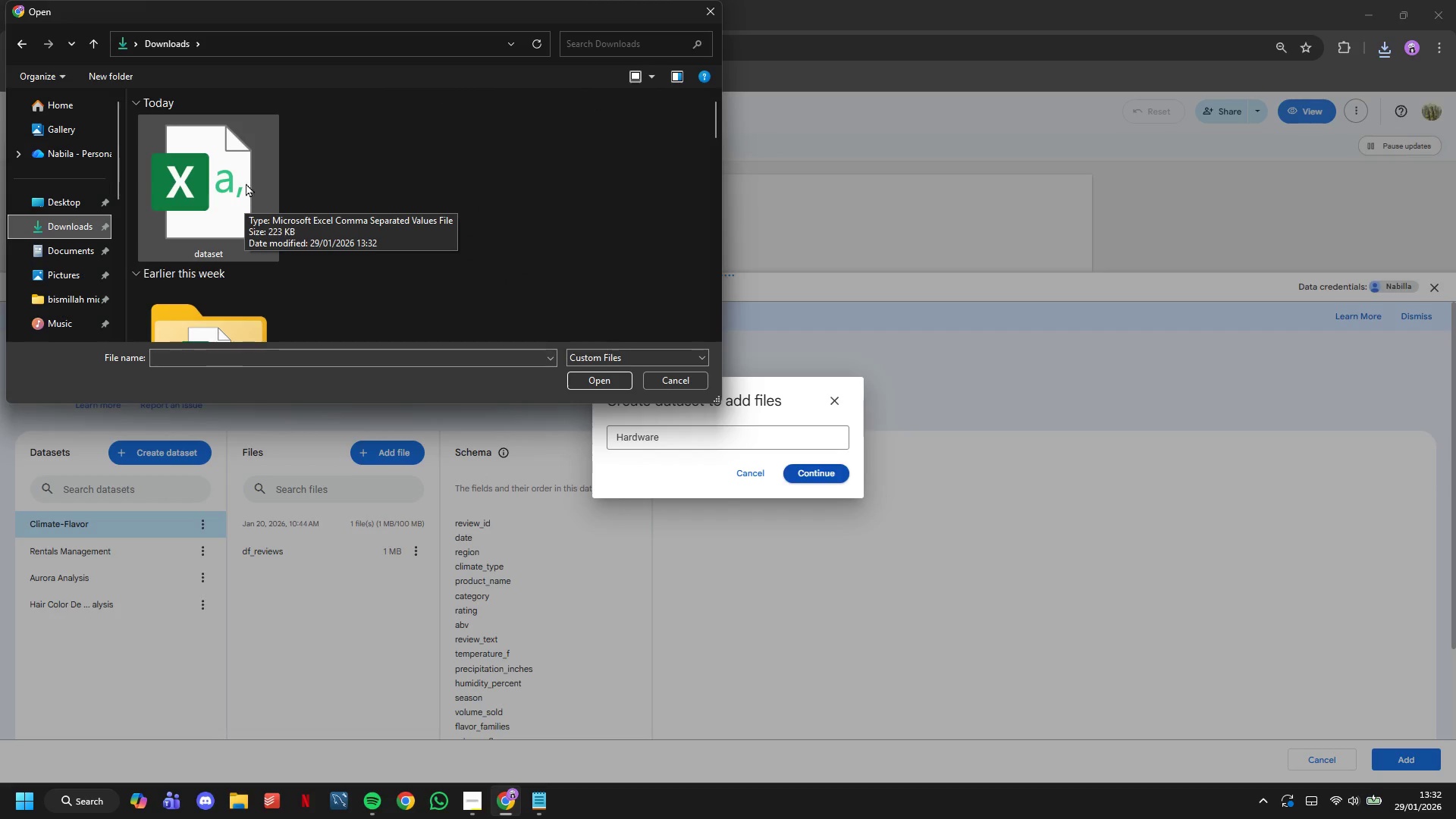 
double_click([244, 182])
 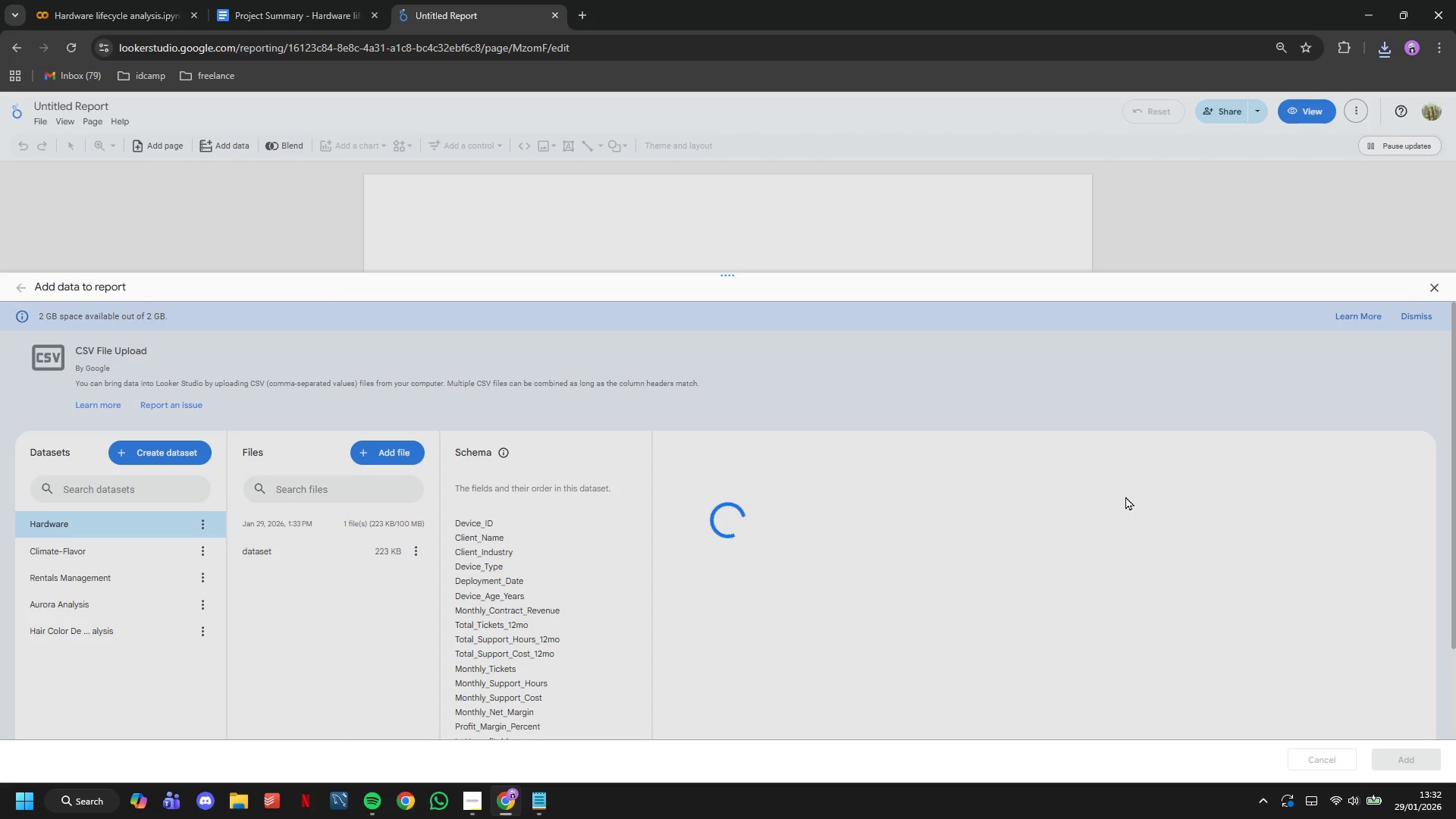 
wait(17.84)
 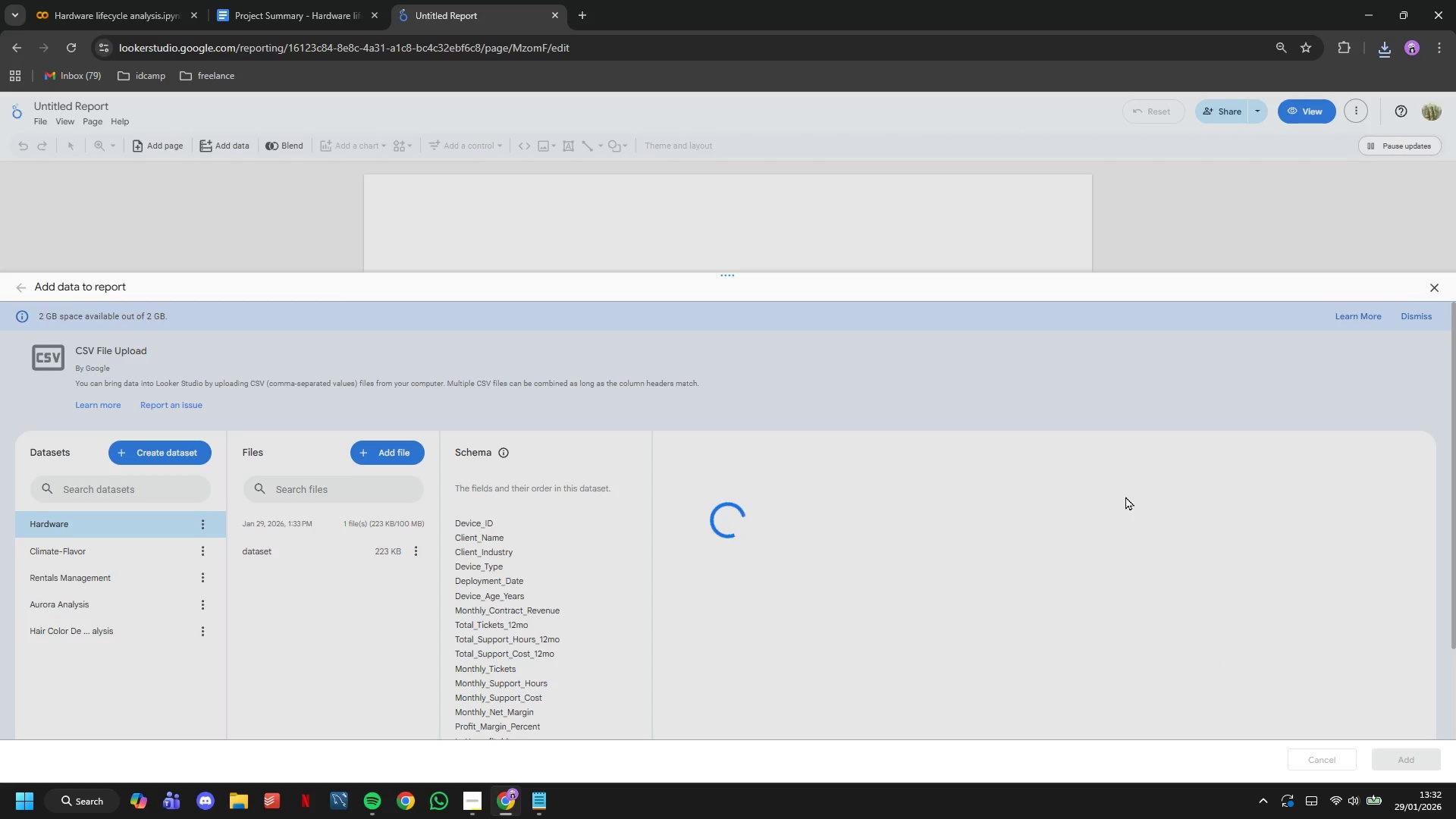 
left_click([821, 524])
 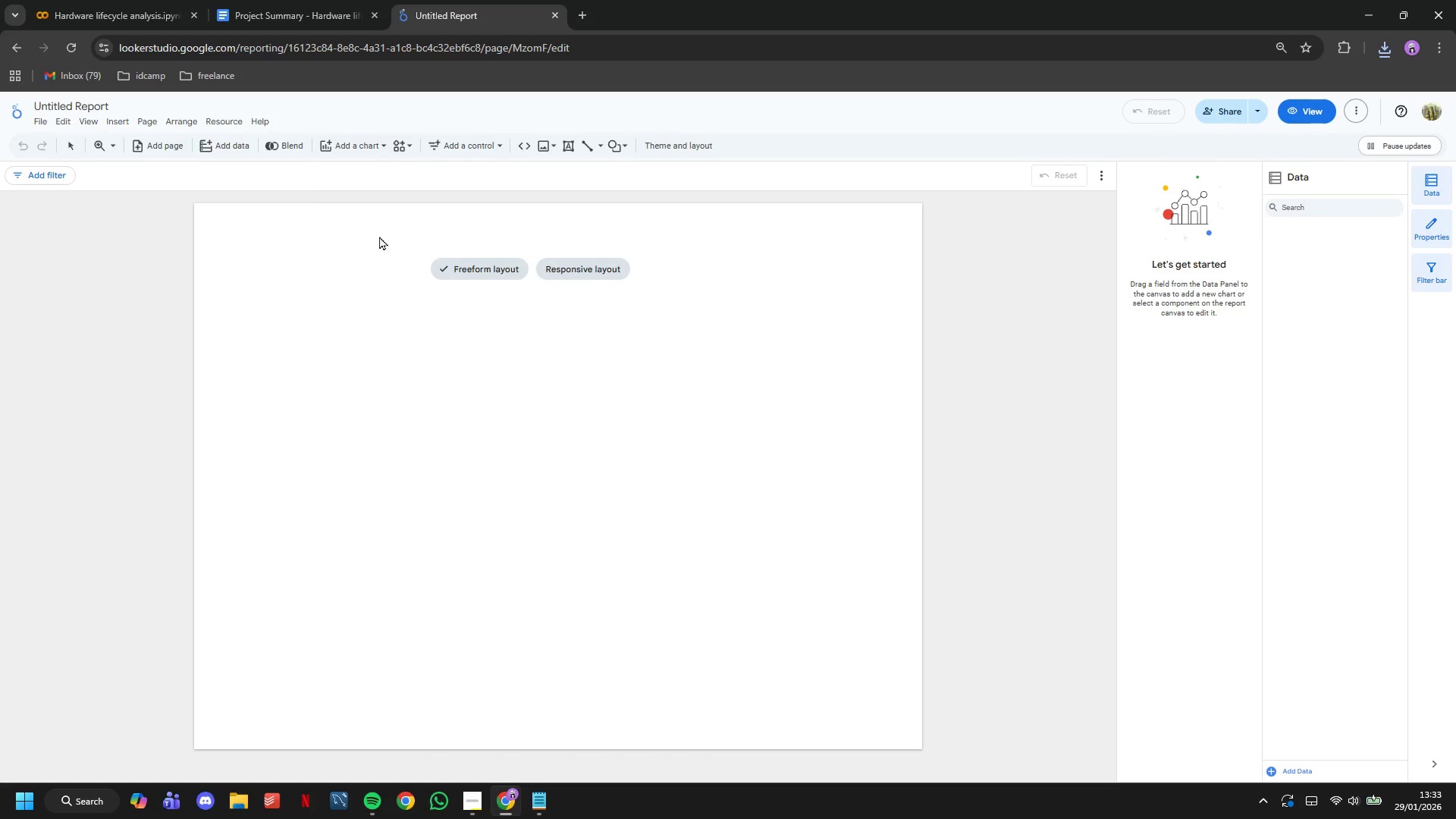 
double_click([106, 104])
 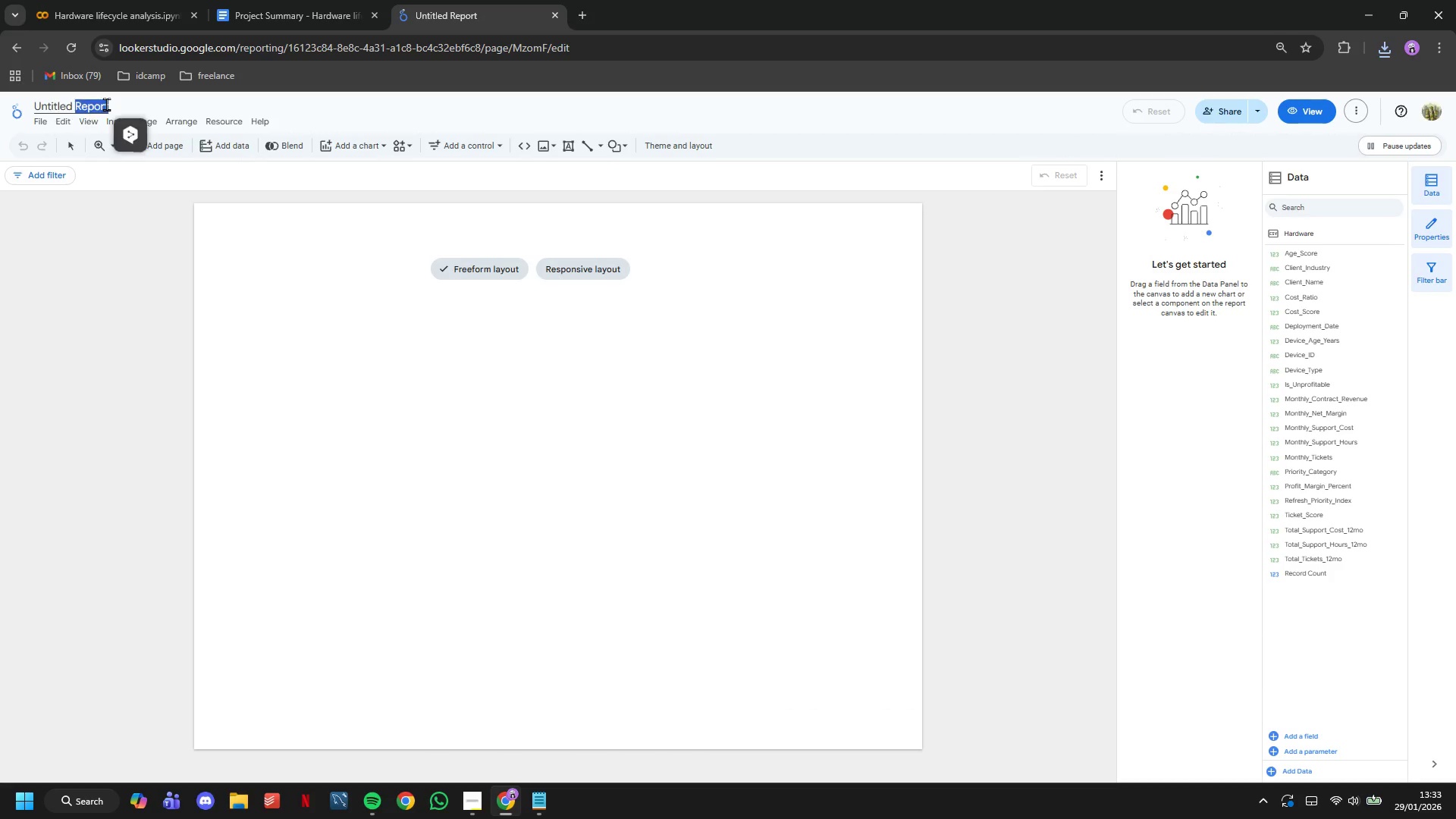 
triple_click([106, 104])
 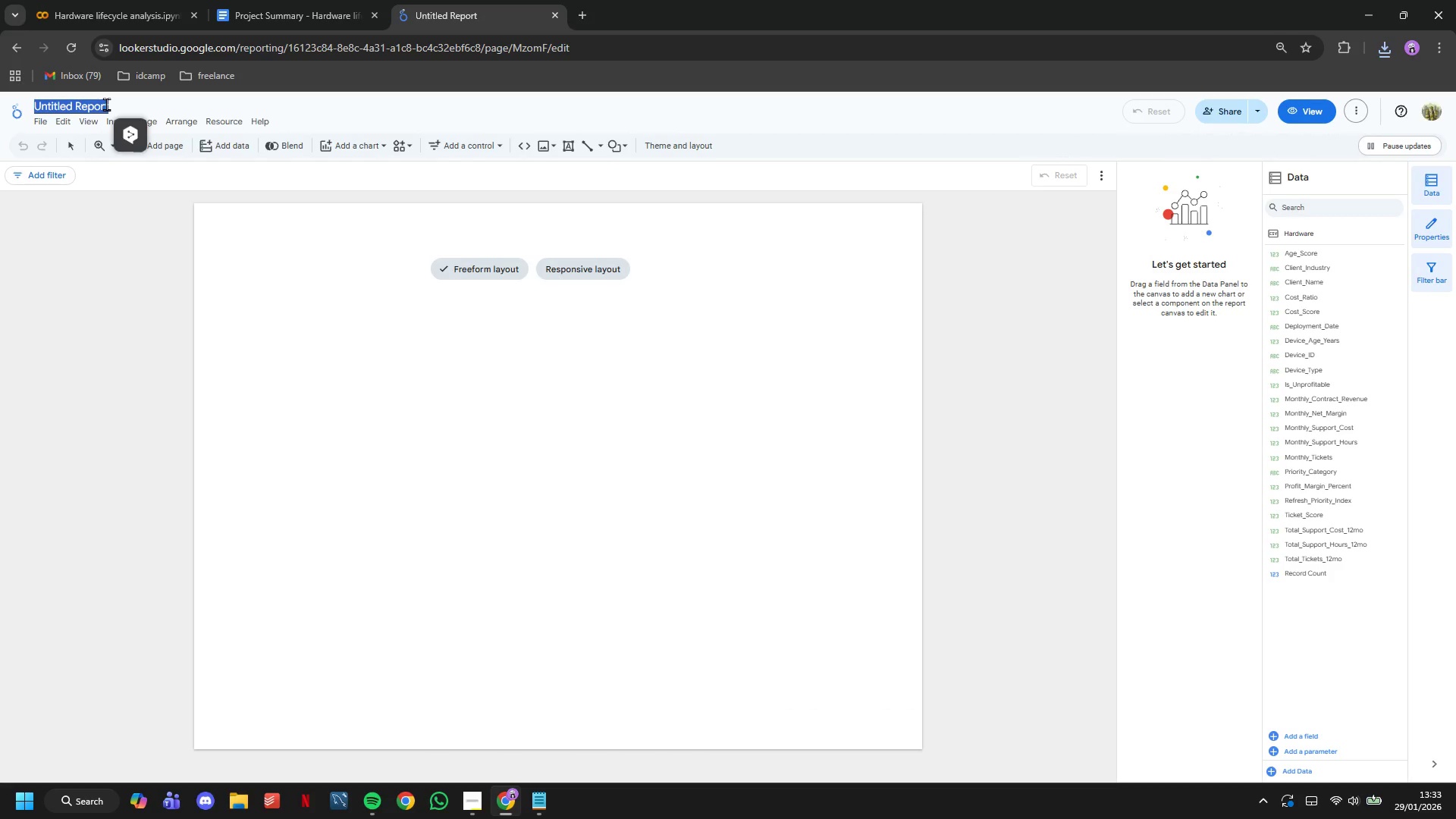 
type(Hardware Lifecycle Profatibality Dashboard)
 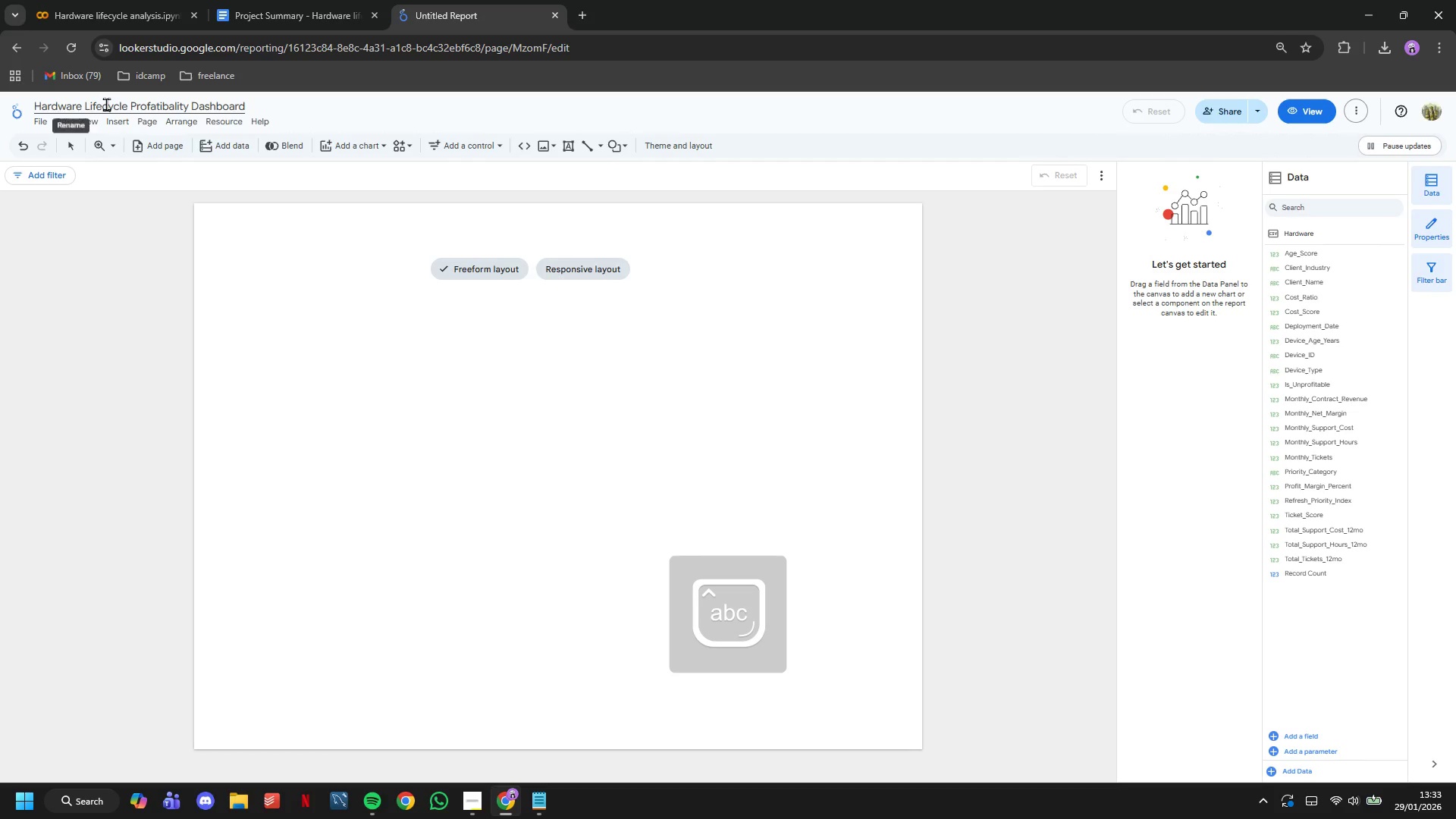 
key(Enter)
 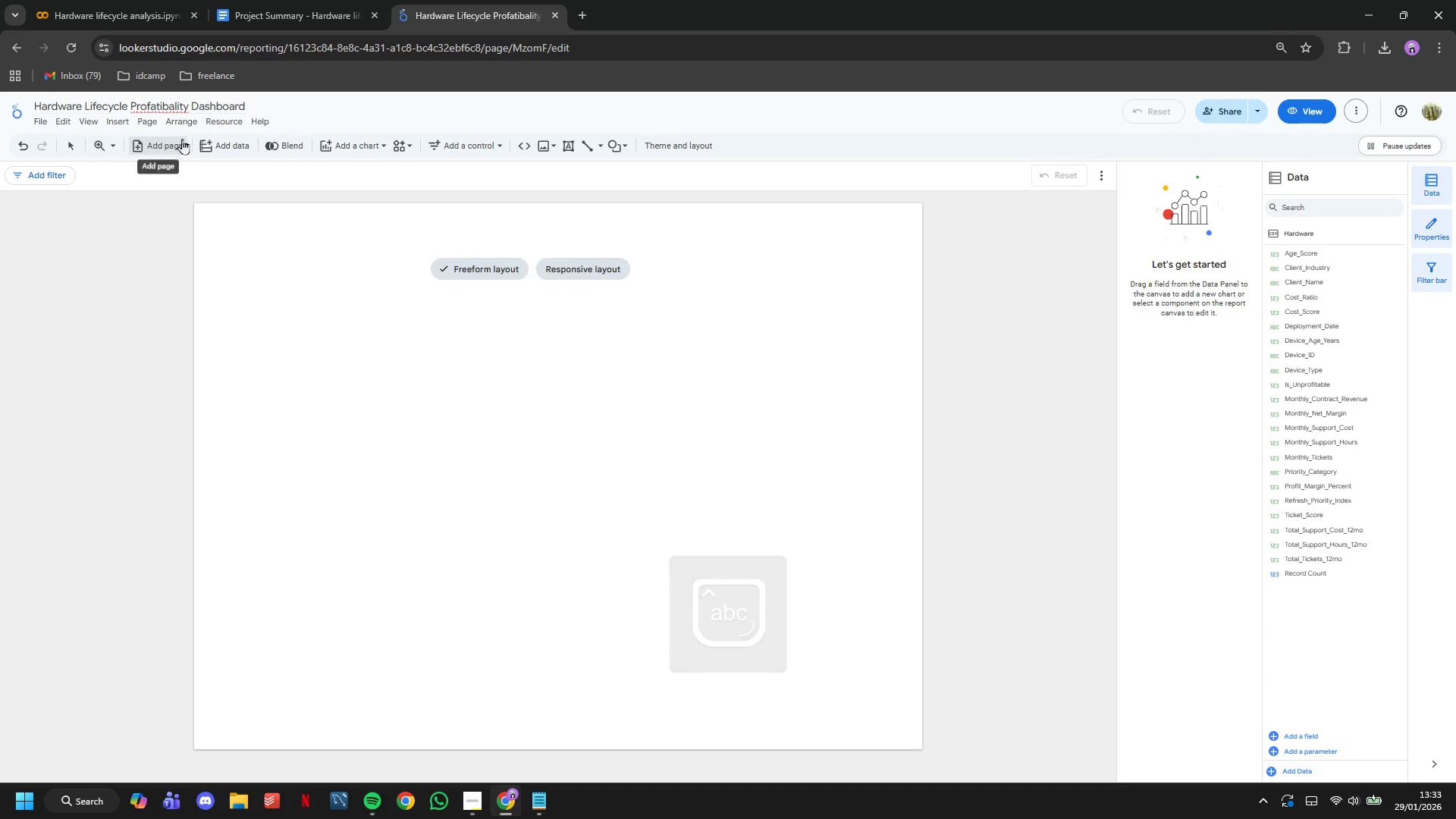 
left_click([288, 265])
 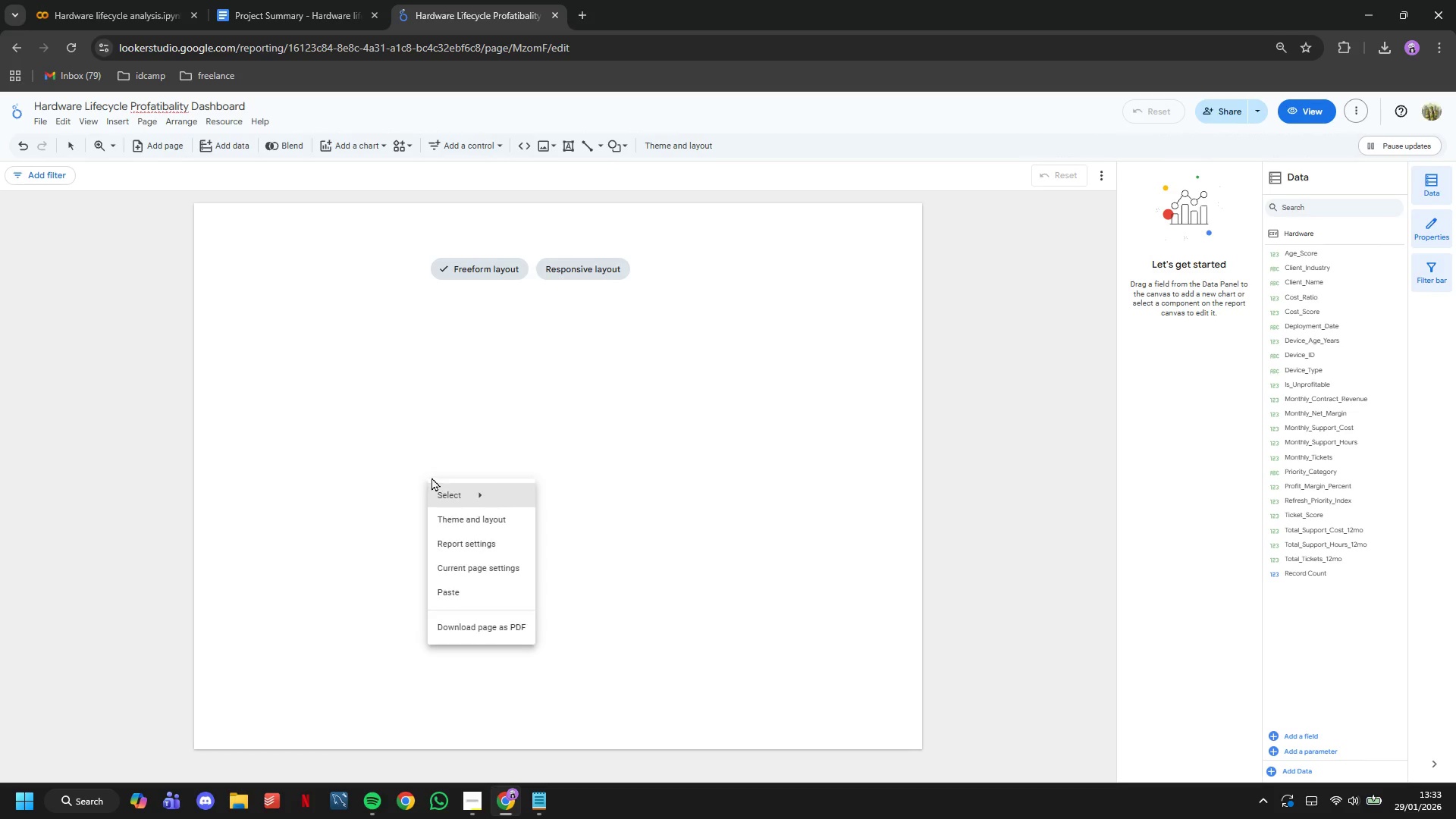 
left_click([486, 526])
 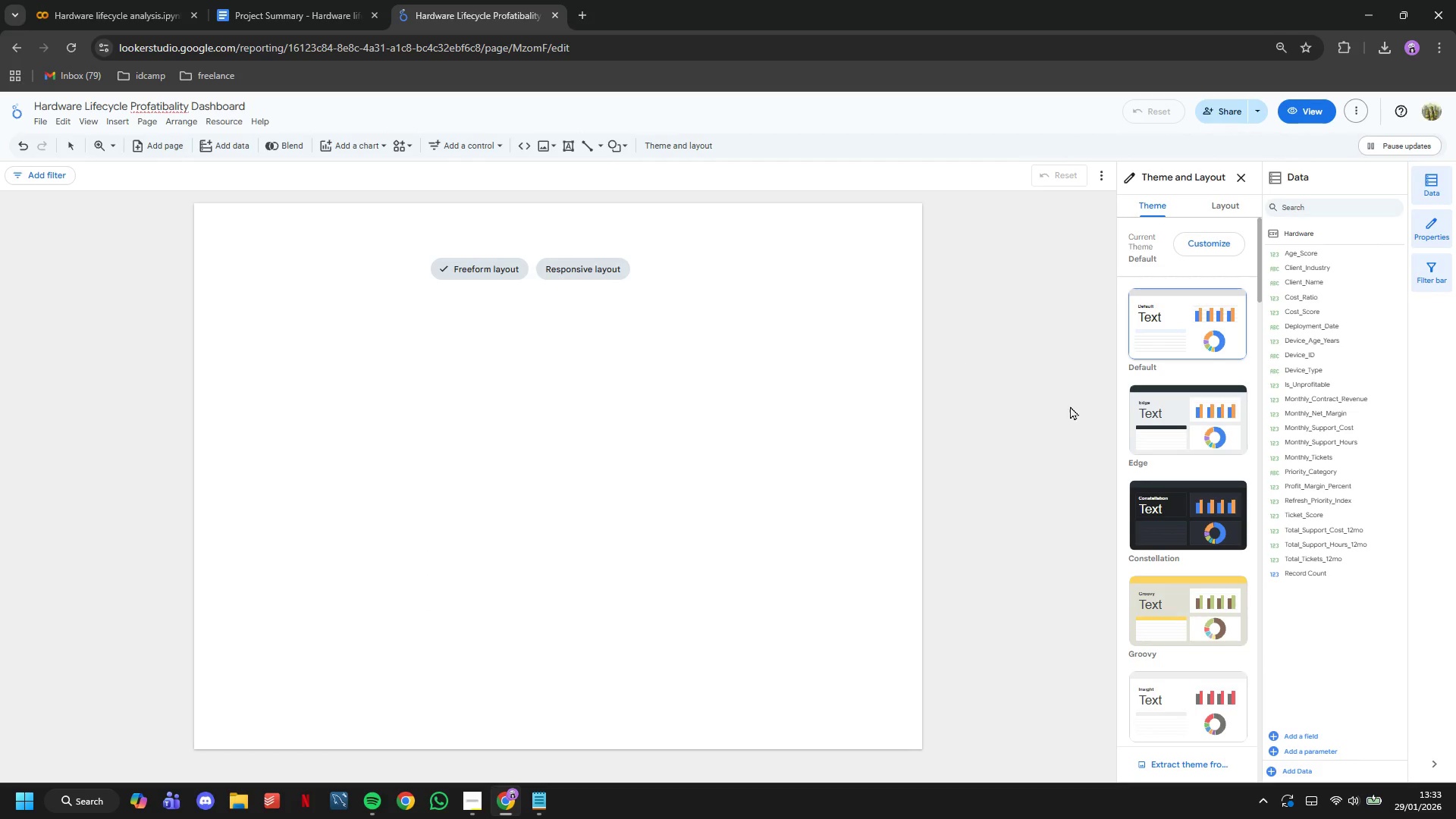 
scroll: coordinate [1169, 435], scroll_direction: down, amount: 5.0
 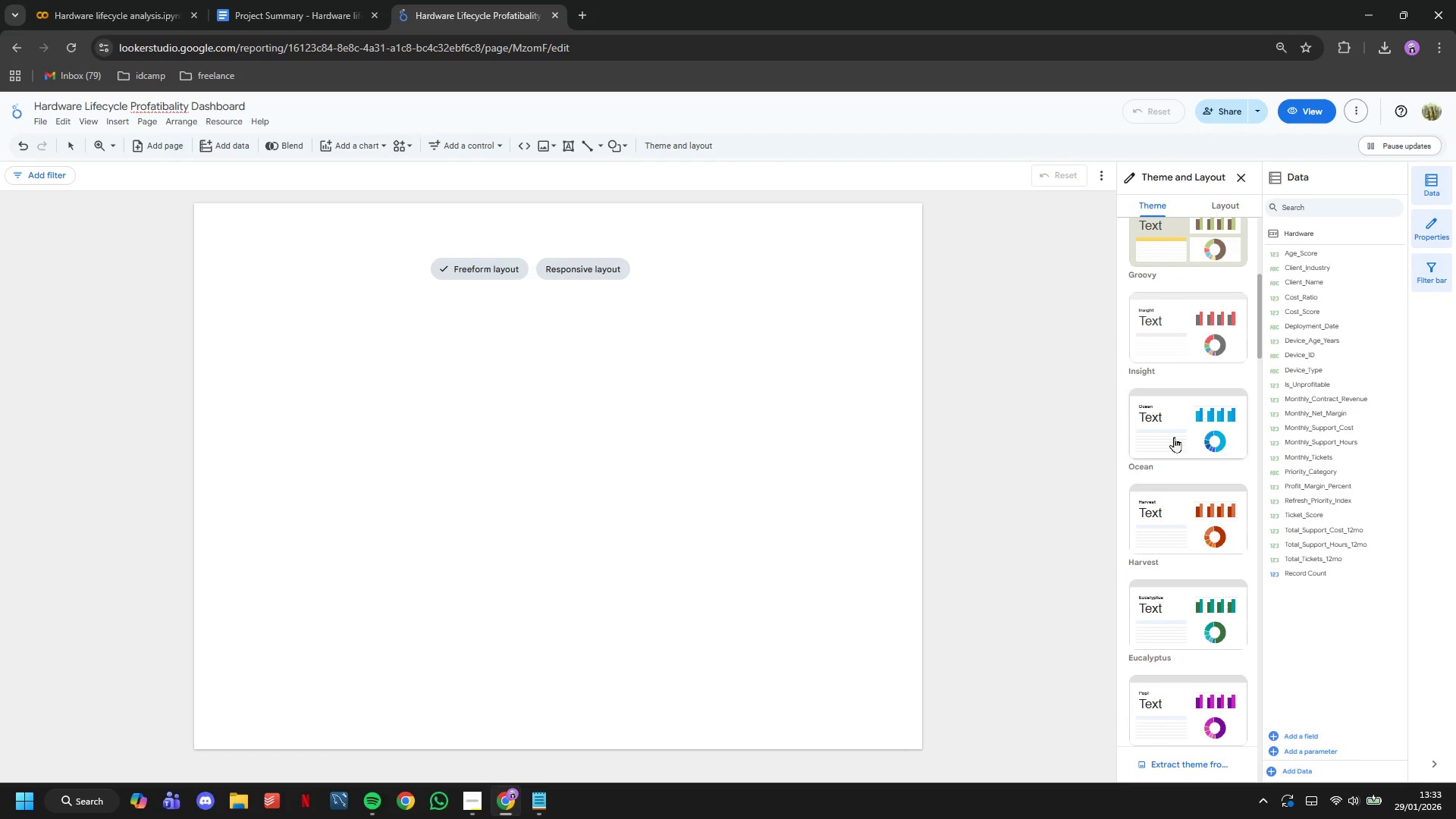 
left_click([1224, 547])
 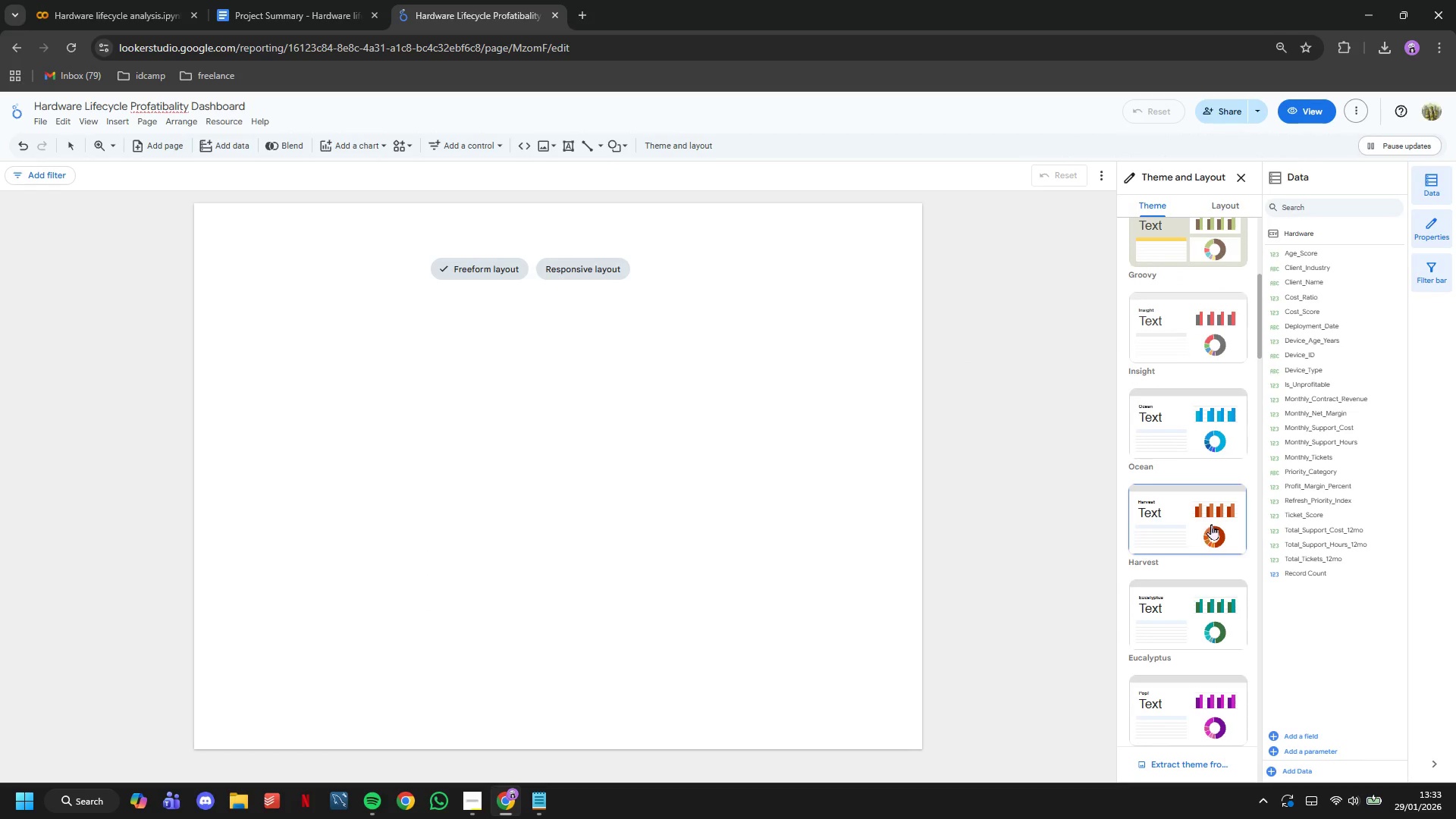 
double_click([1211, 524])
 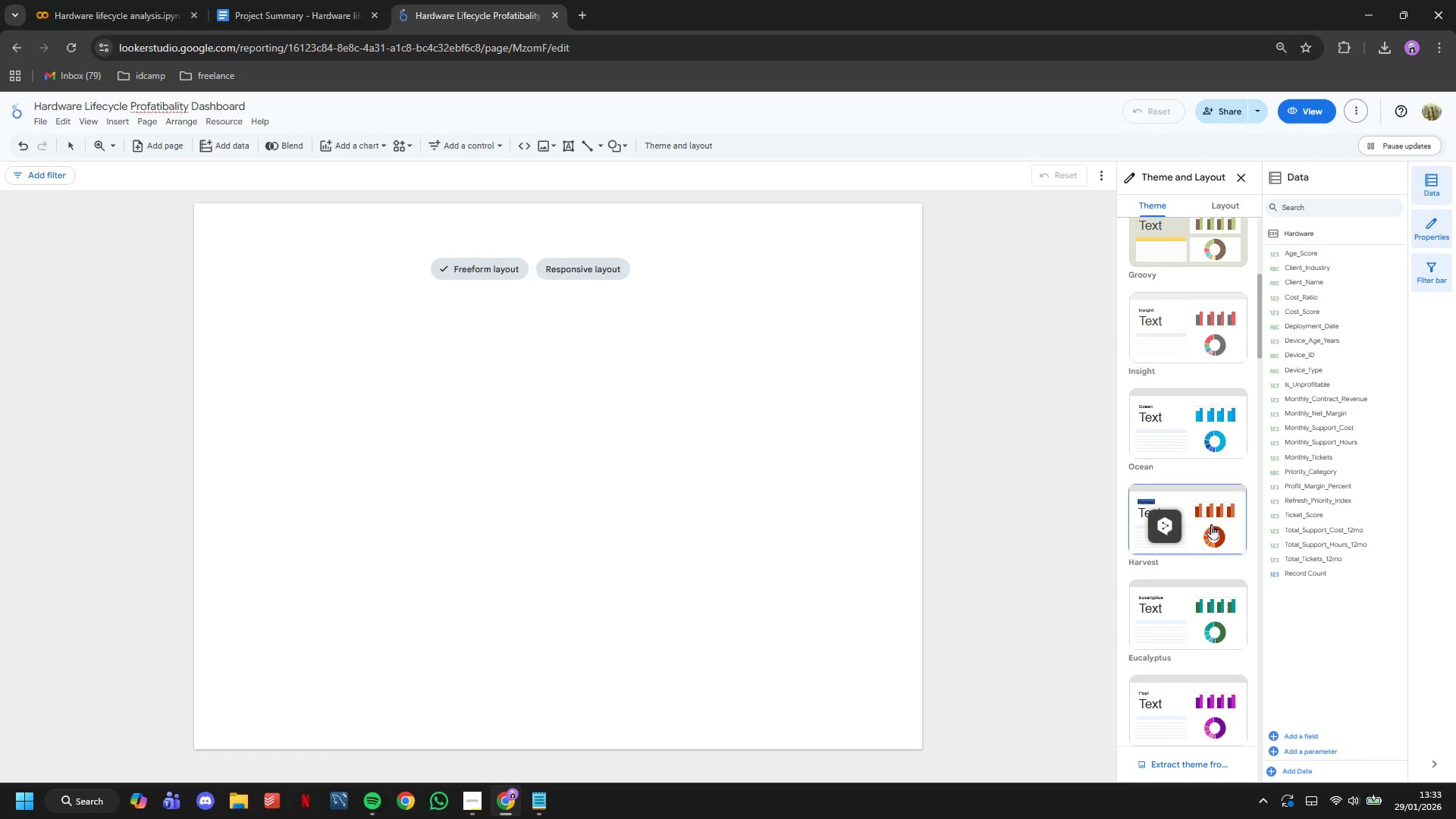 
triple_click([1211, 524])
 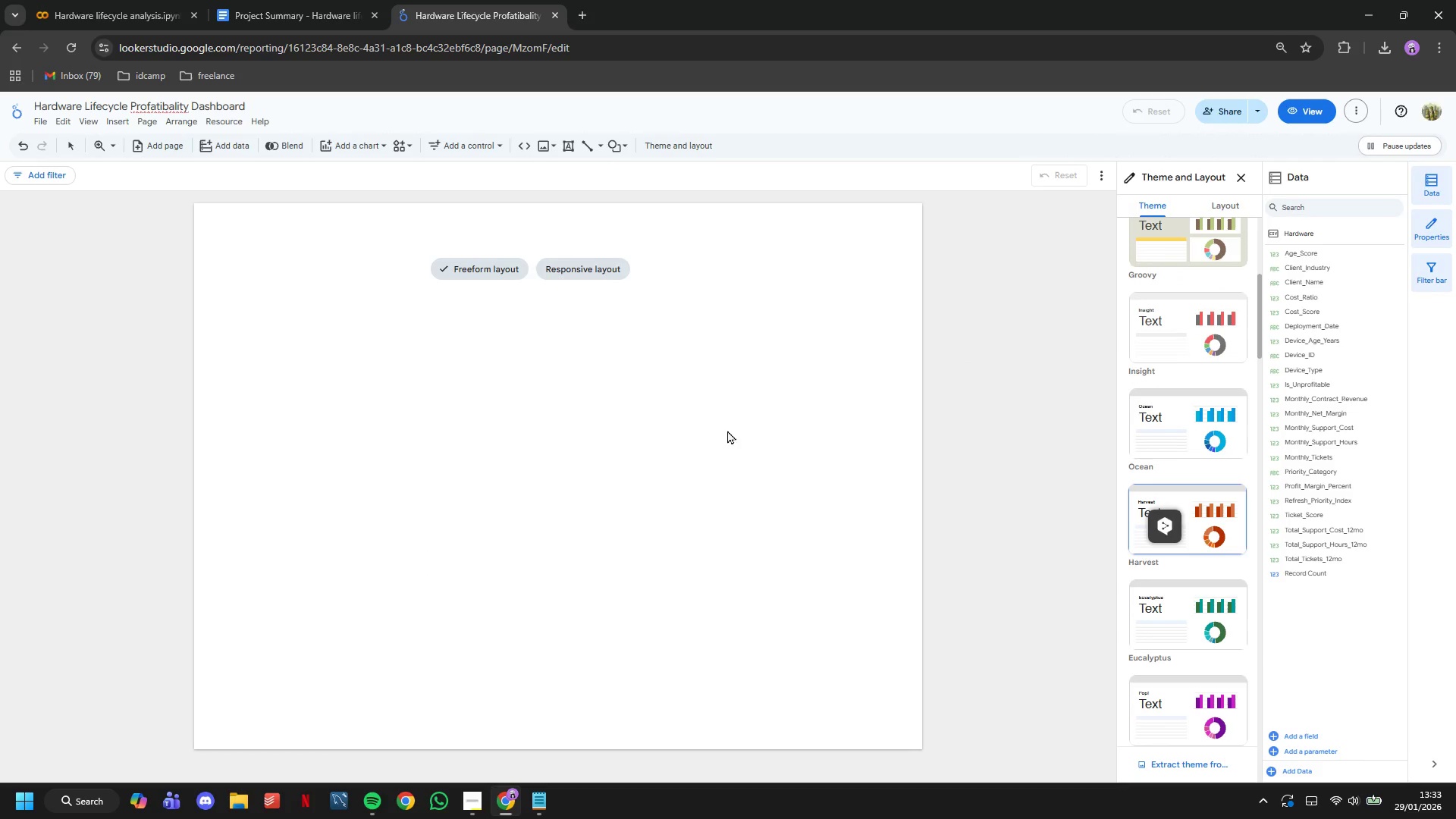 
left_click([685, 419])
 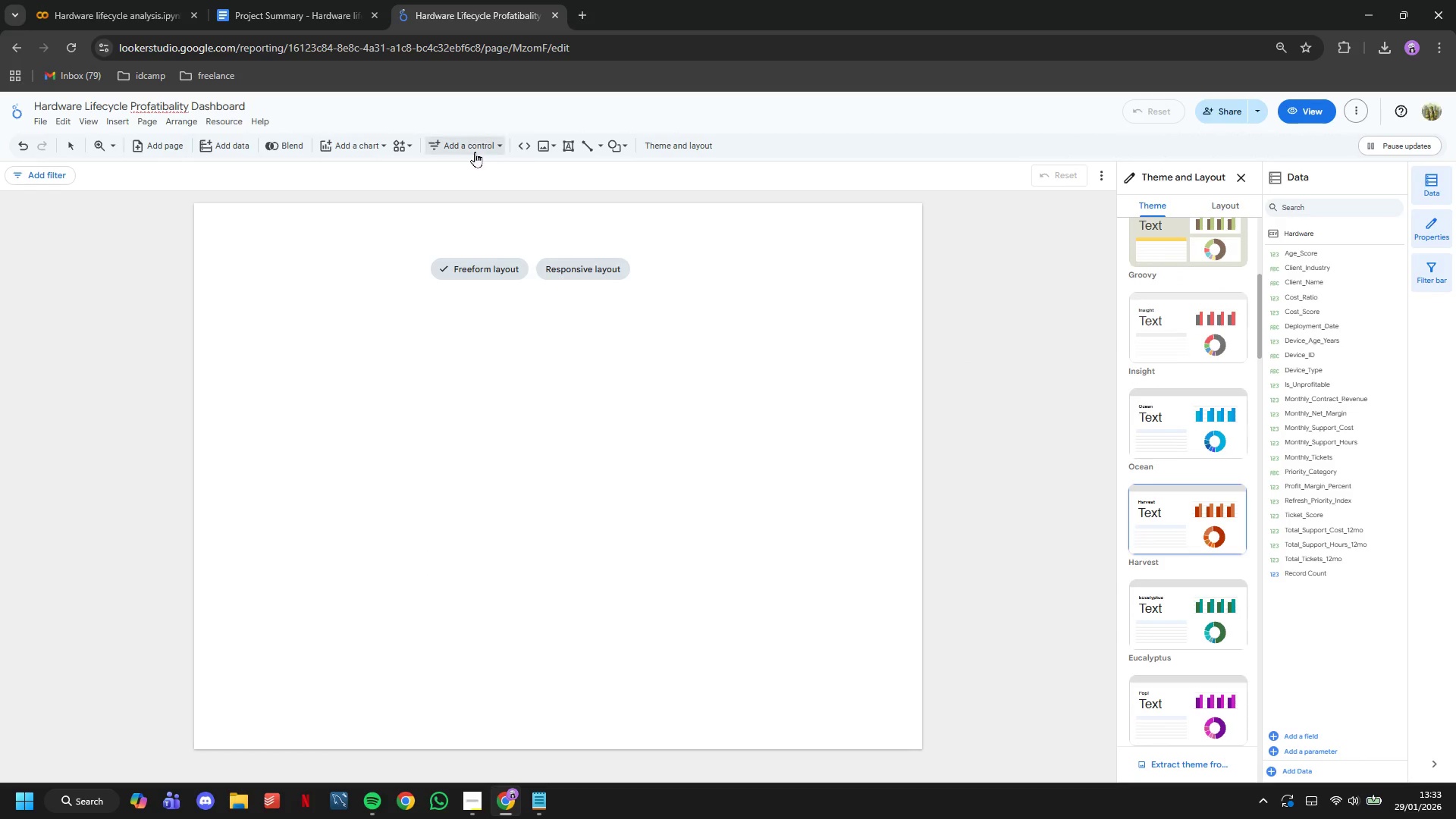 
left_click([473, 149])
 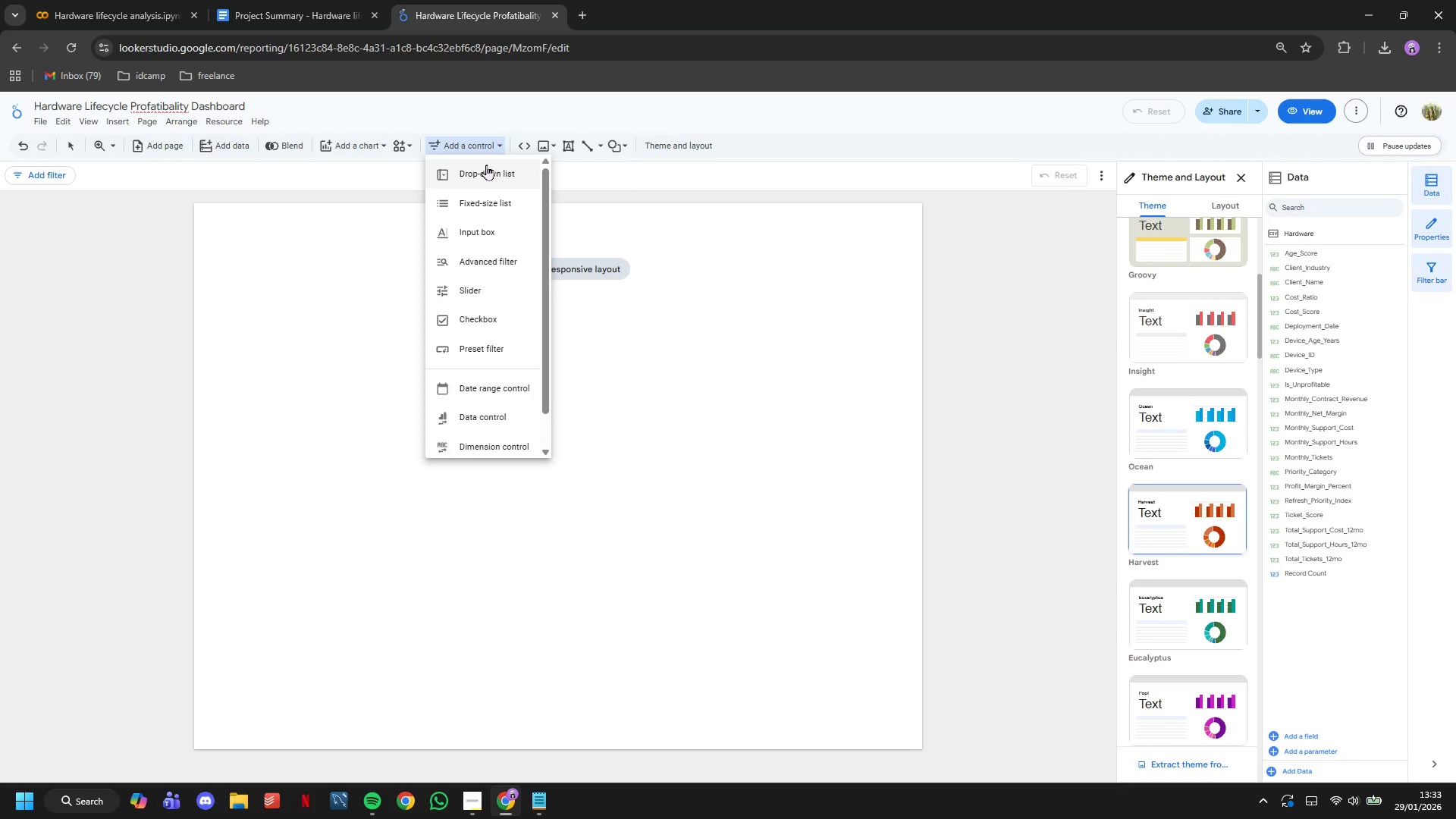 
left_click([487, 168])
 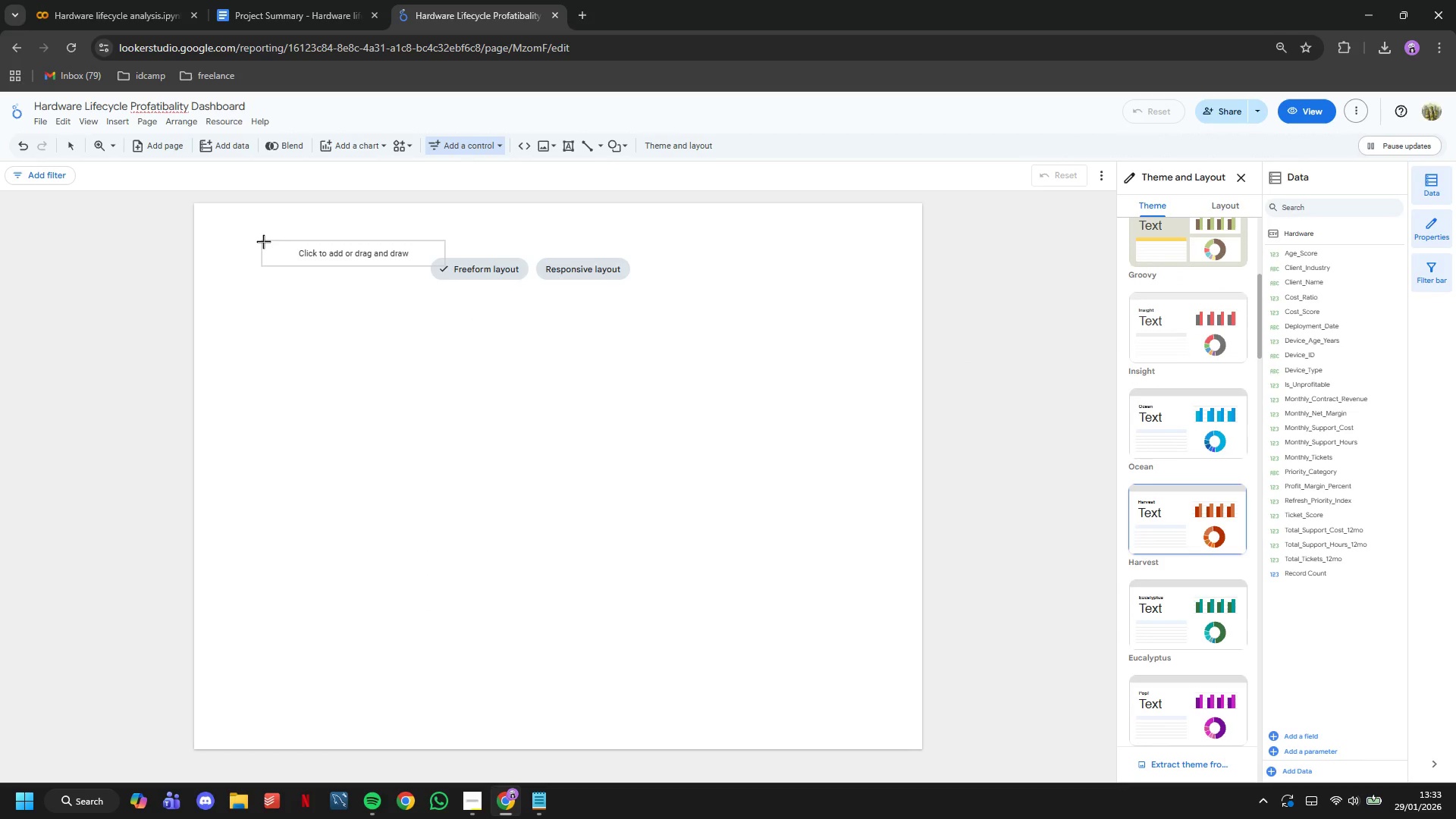 
left_click([263, 241])
 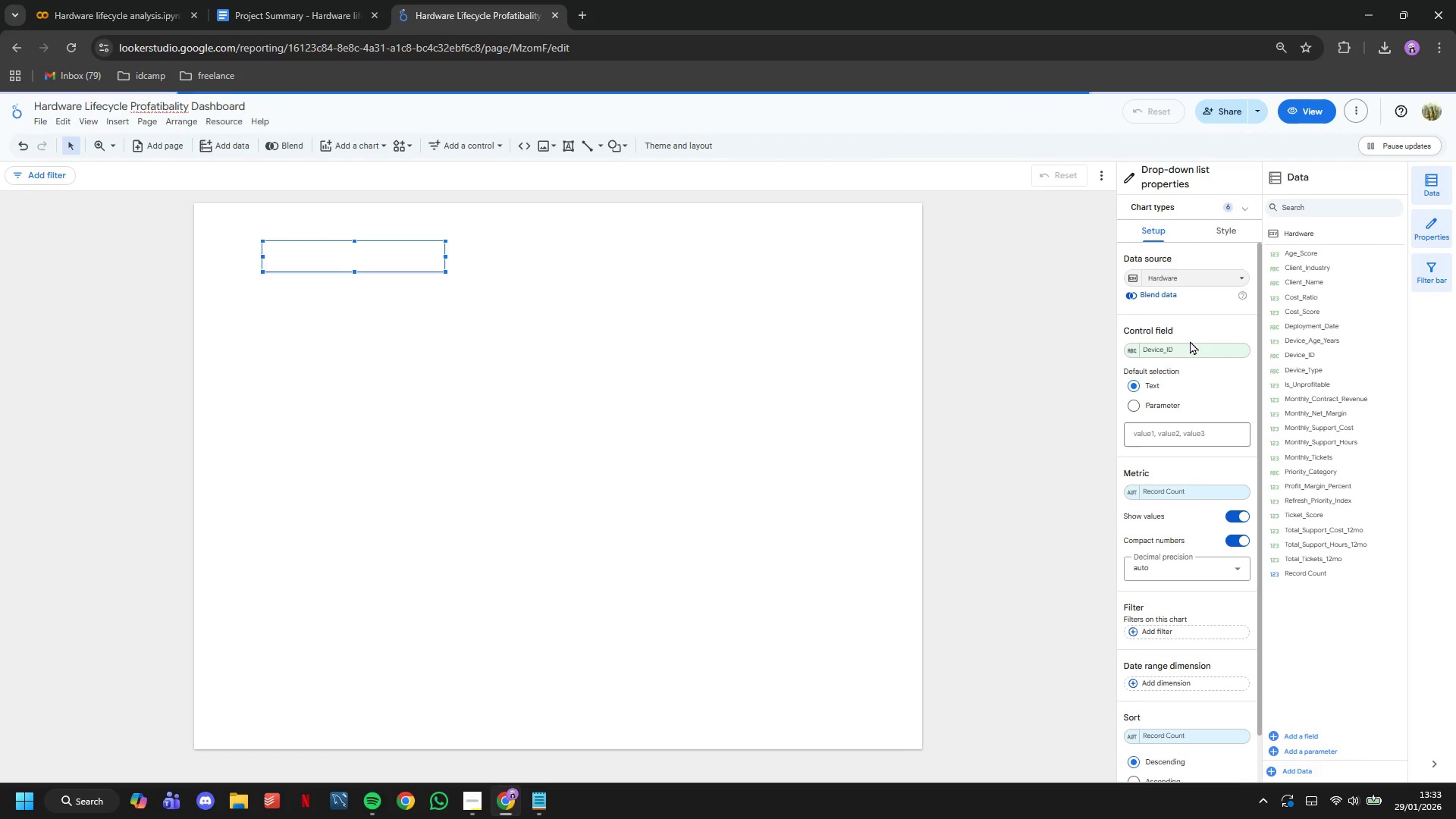 
left_click([1191, 348])
 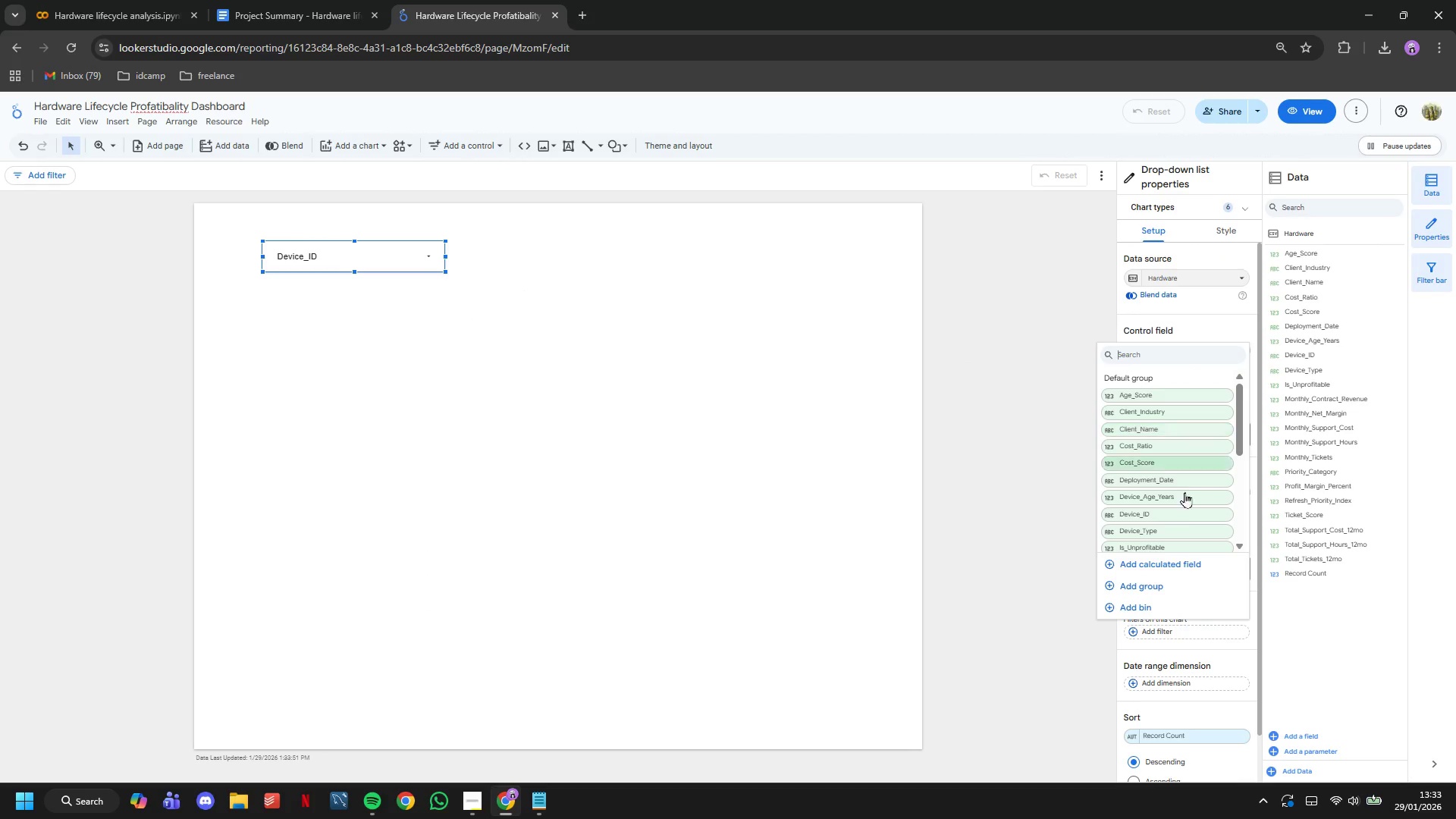 
left_click([1178, 526])
 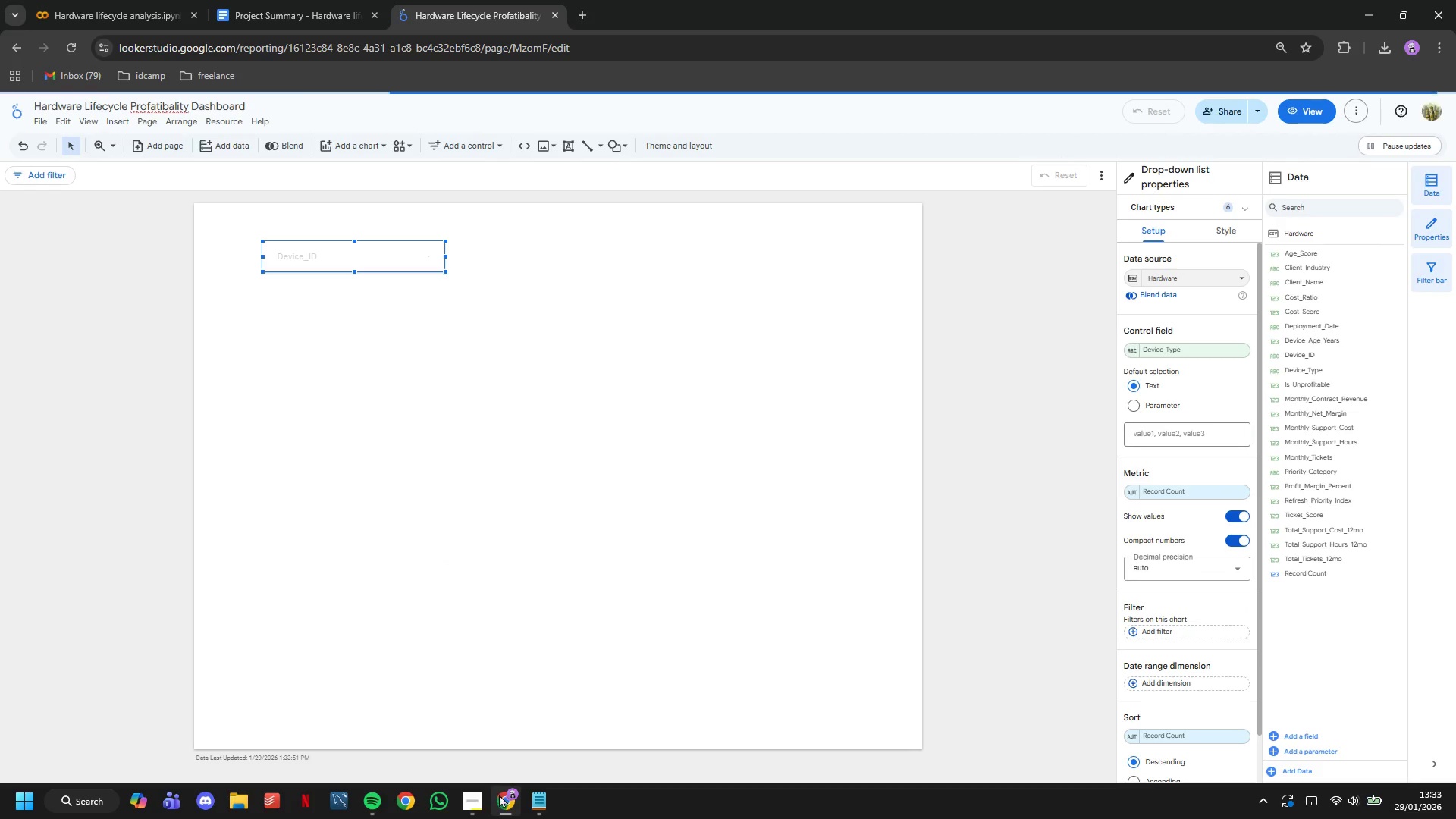 
left_click([480, 804])